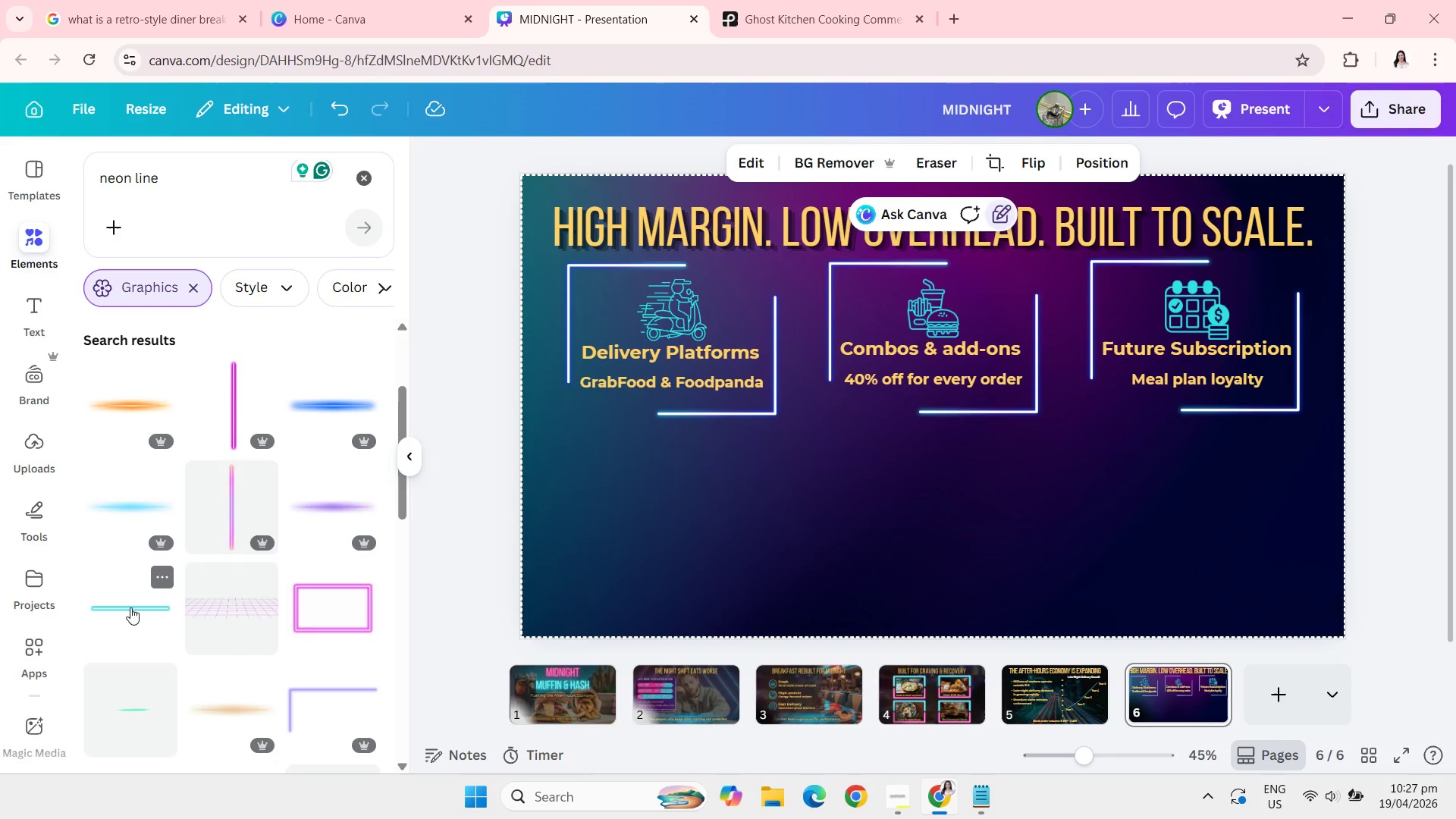 
left_click([130, 607])
 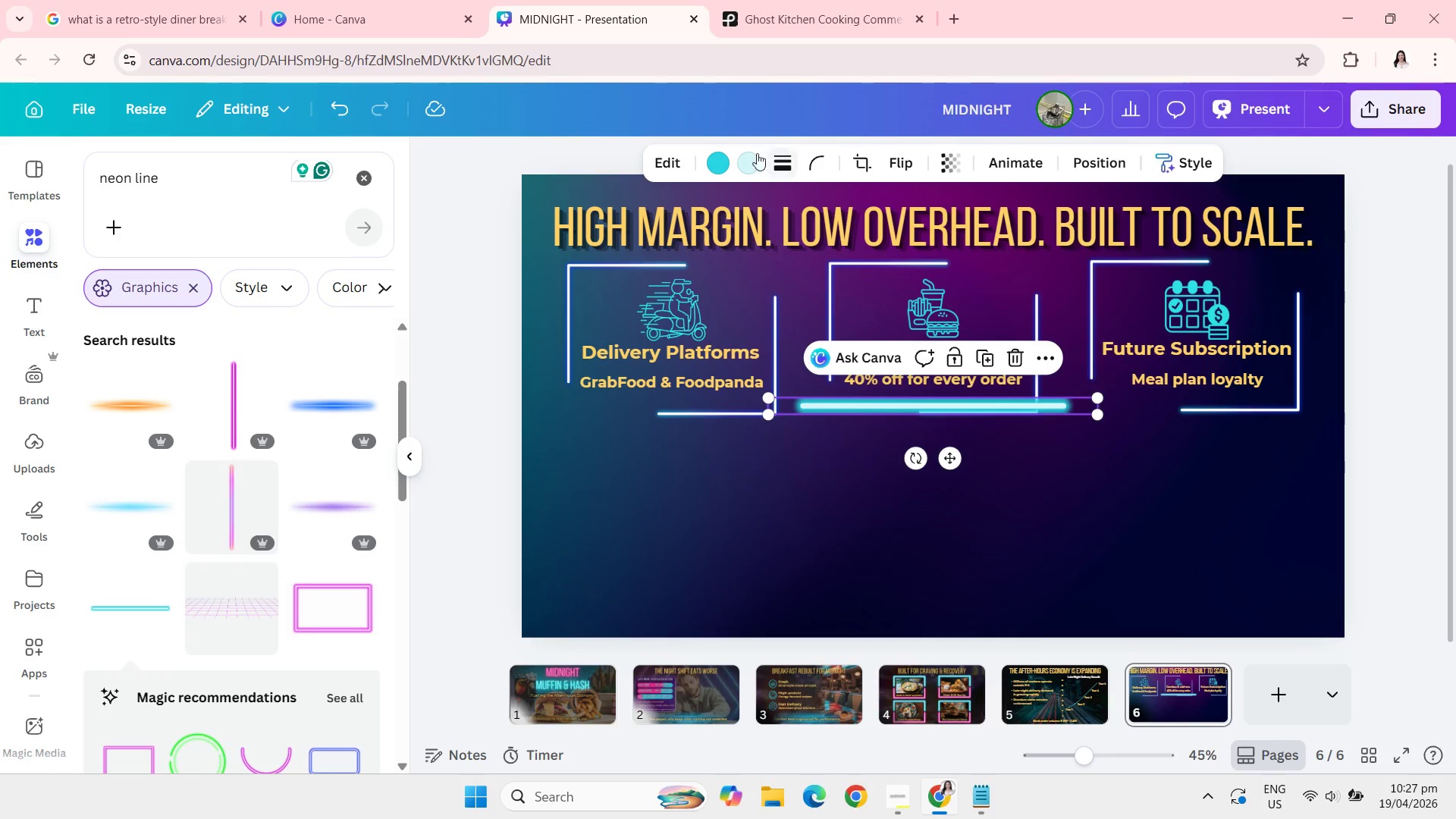 
left_click([791, 158])
 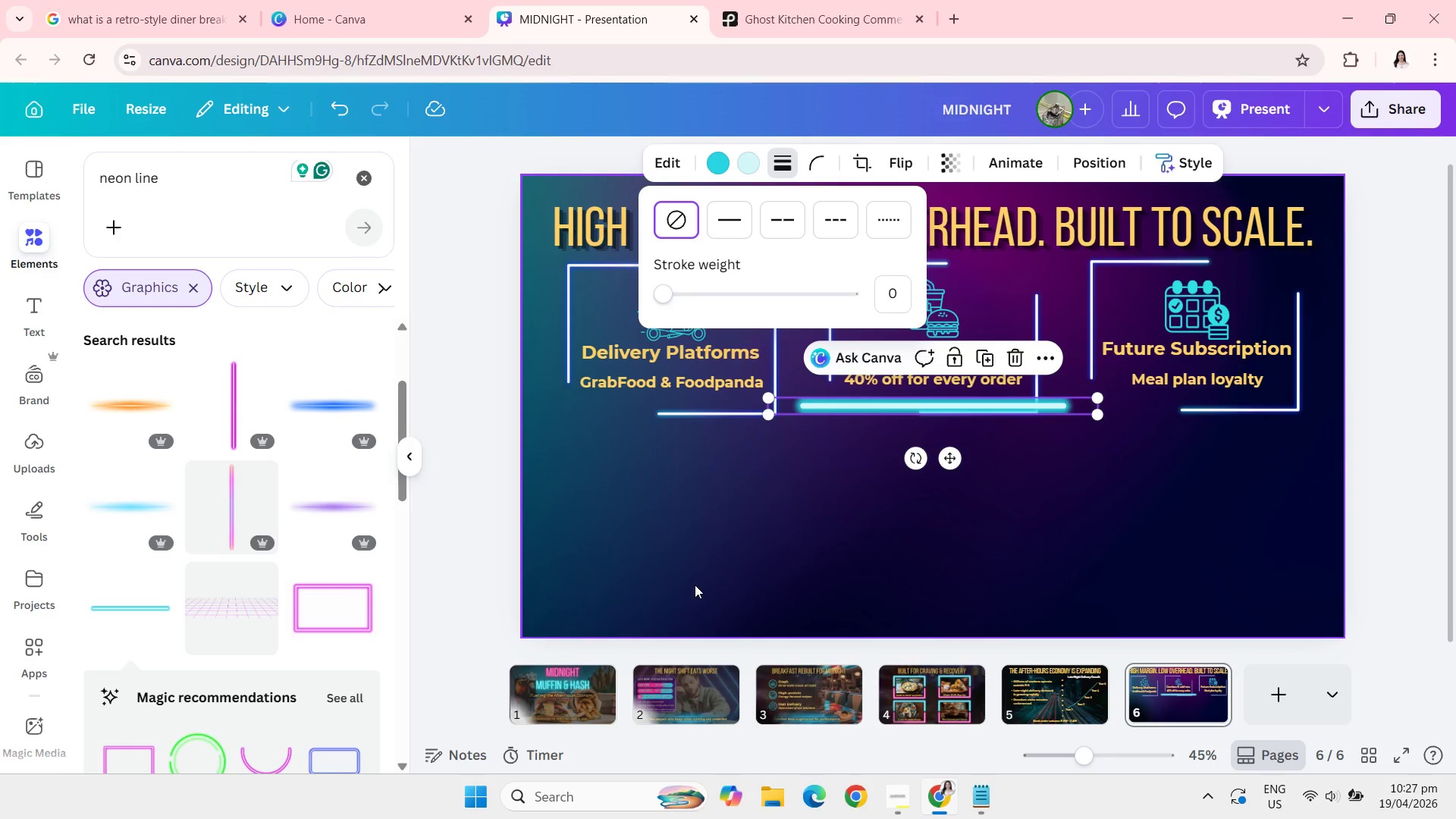 
wait(6.91)
 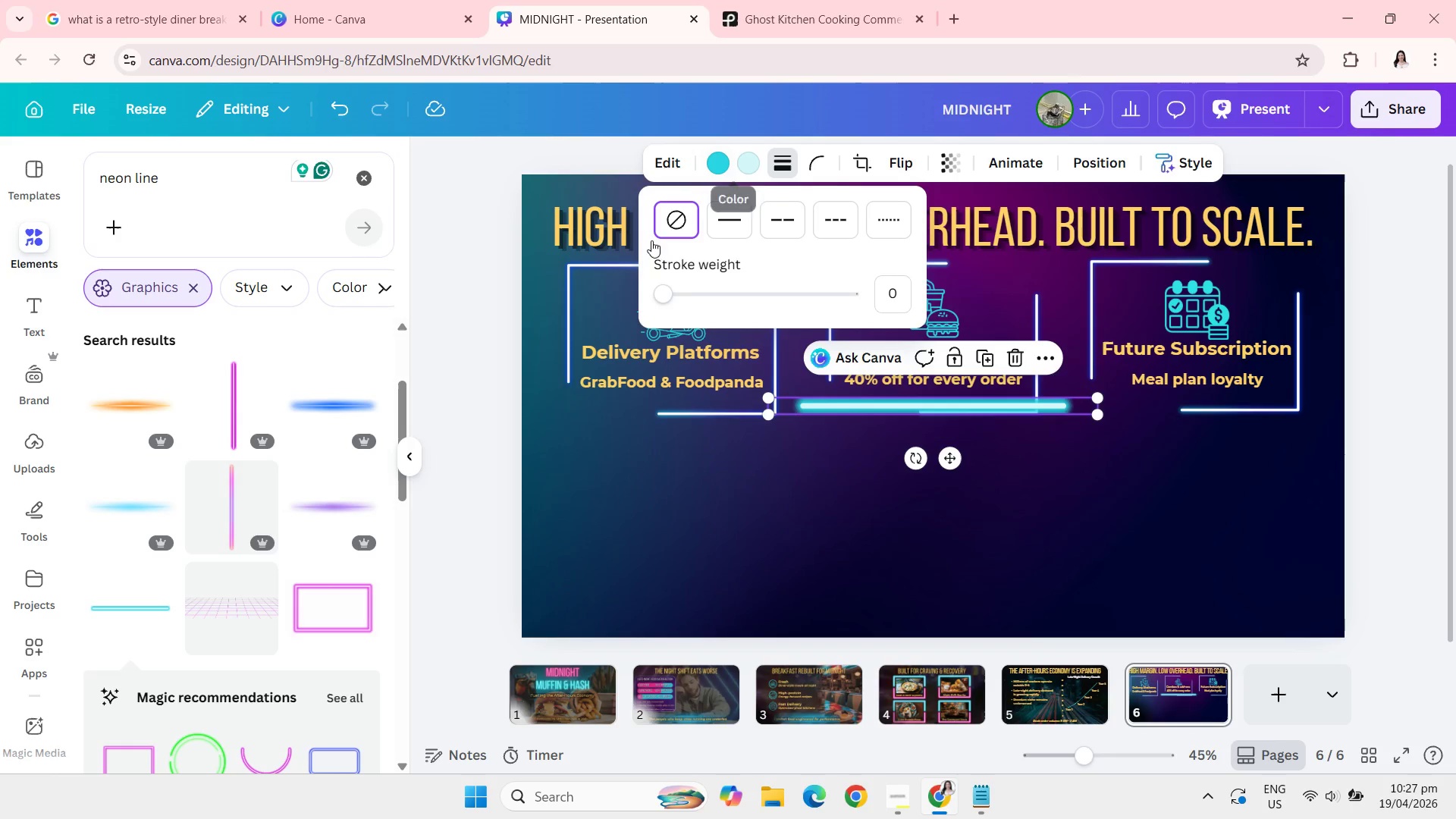 
key(Backspace)
 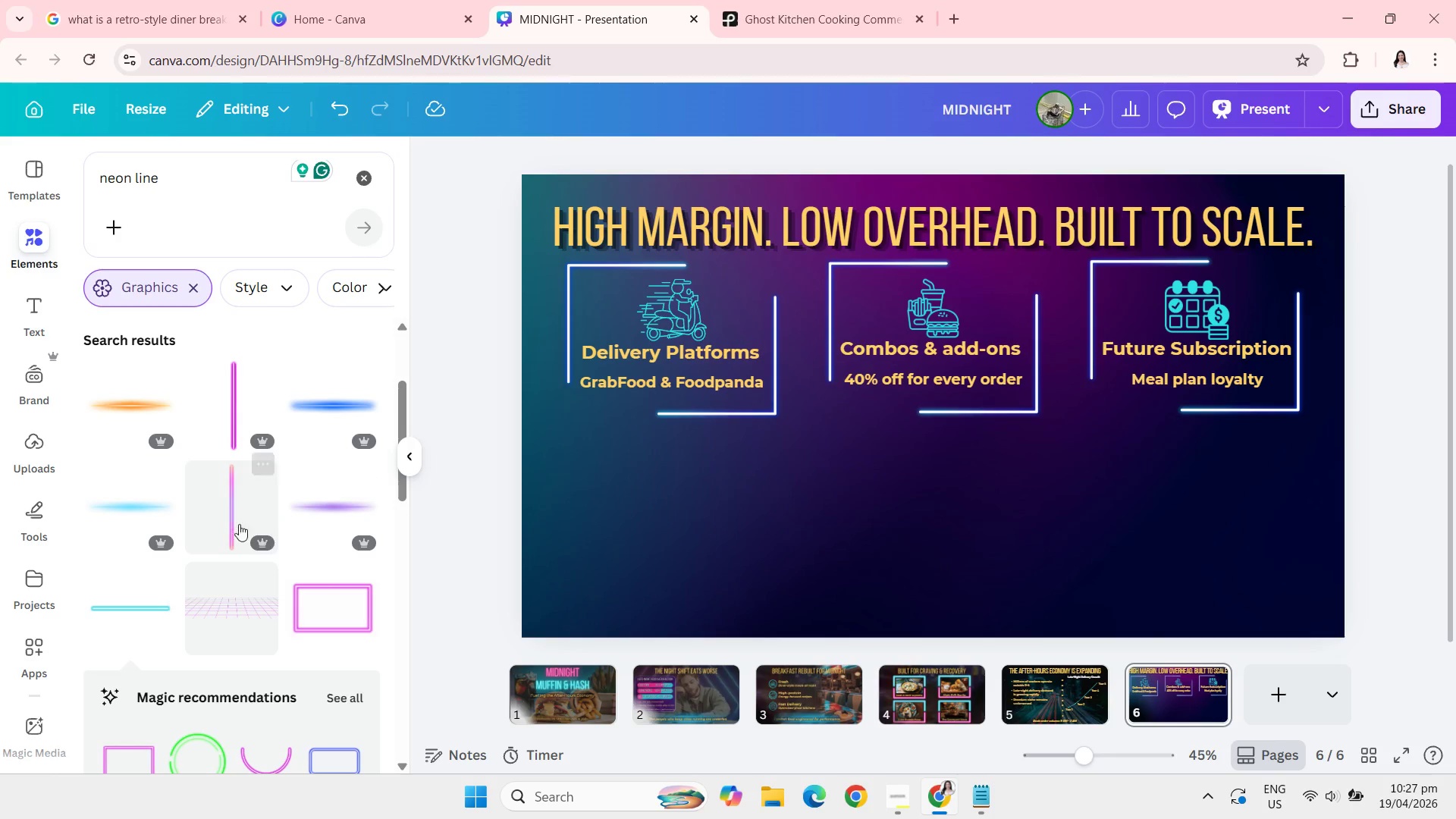 
left_click([228, 520])
 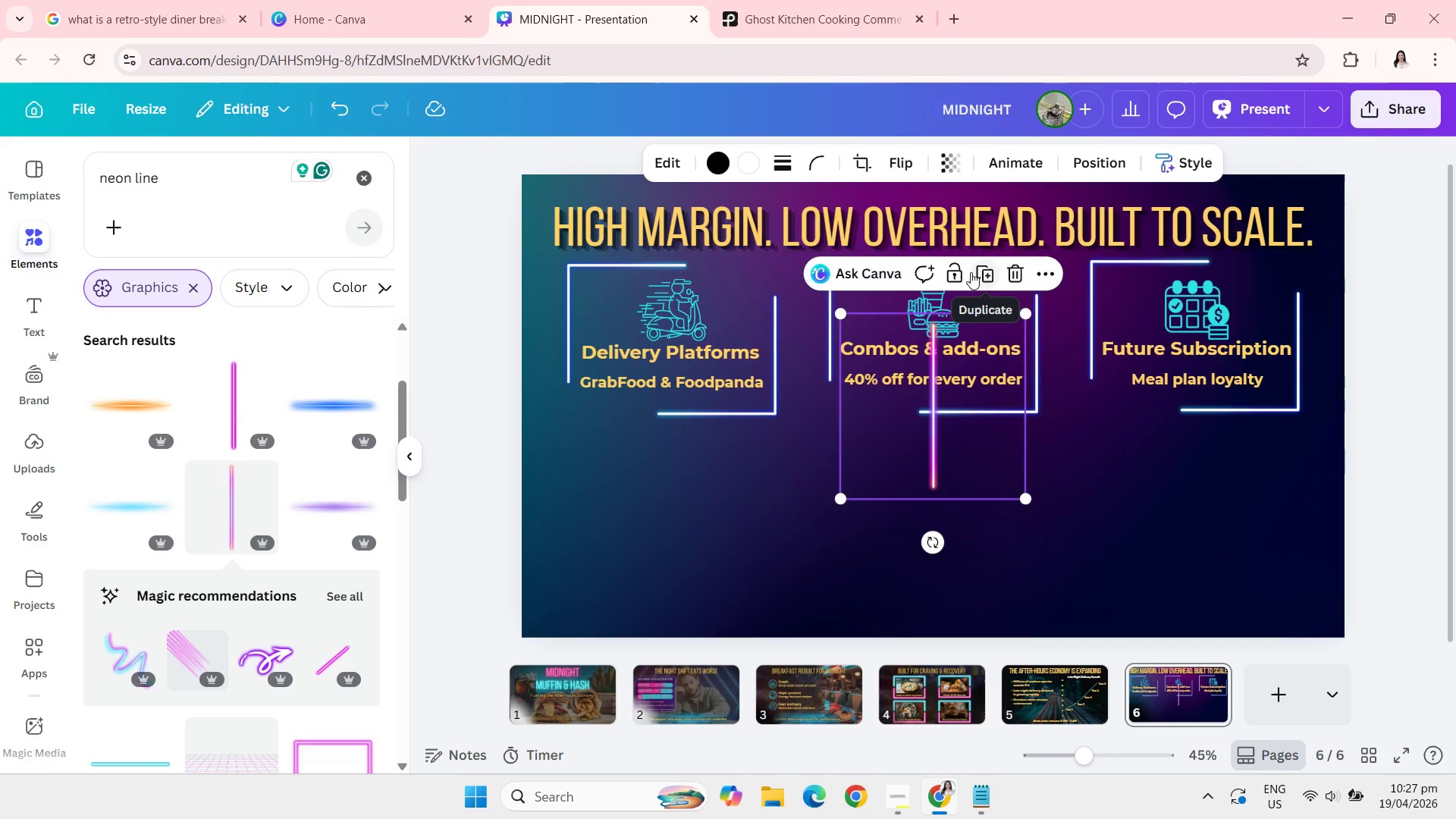 
left_click_drag(start_coordinate=[935, 547], to_coordinate=[764, 406])
 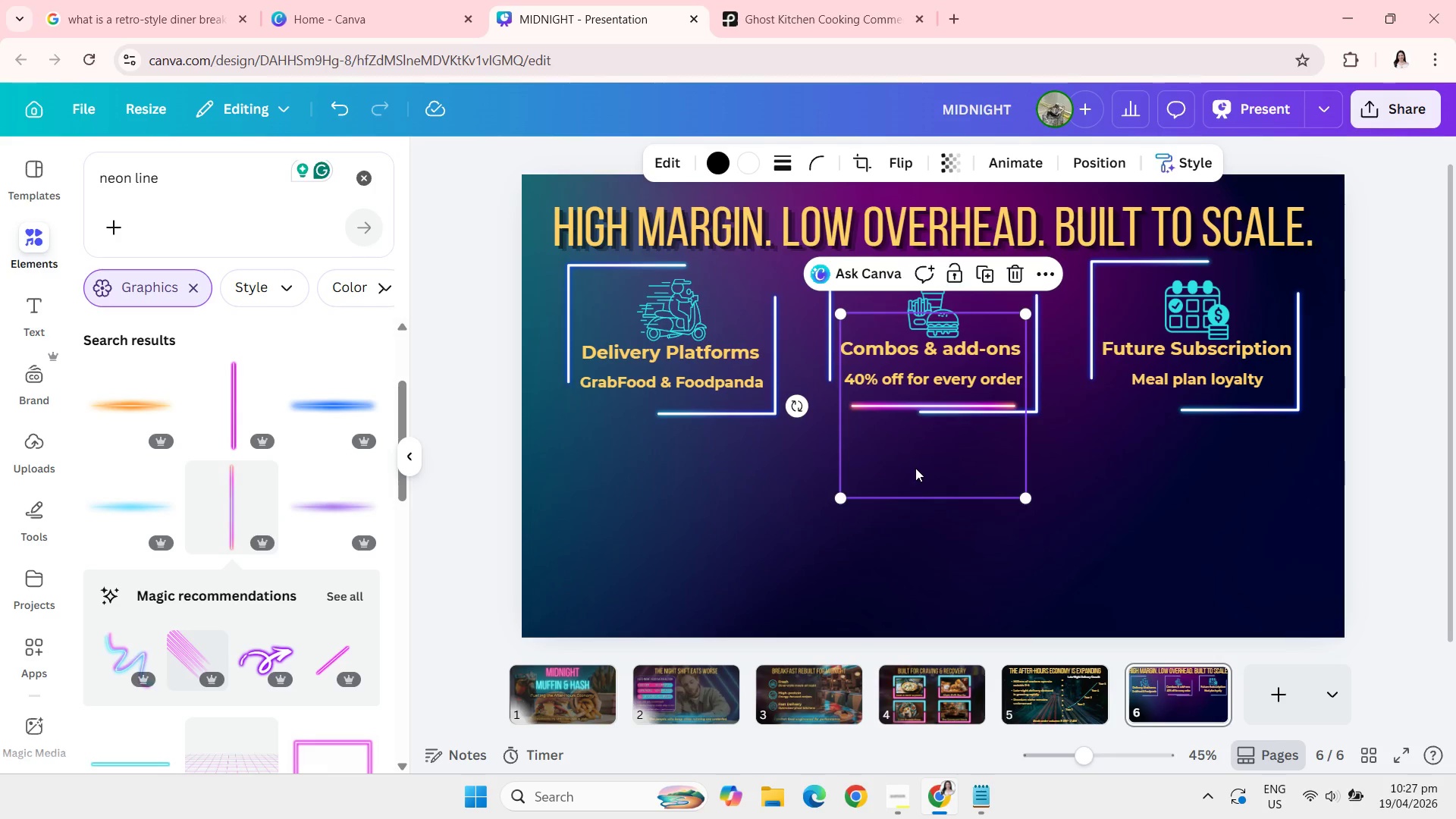 
left_click_drag(start_coordinate=[915, 468], to_coordinate=[849, 524])
 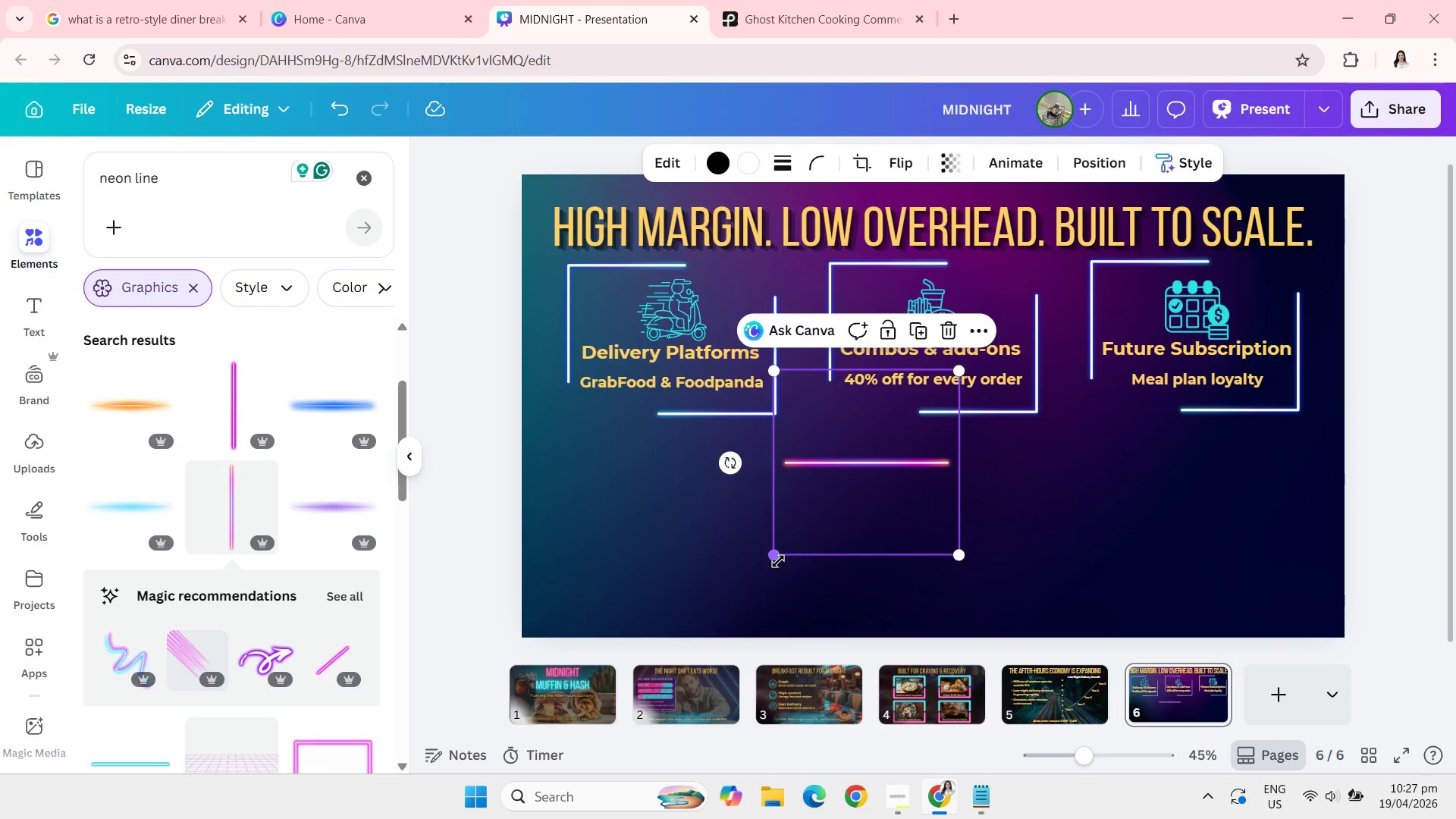 
left_click_drag(start_coordinate=[778, 561], to_coordinate=[643, 627])
 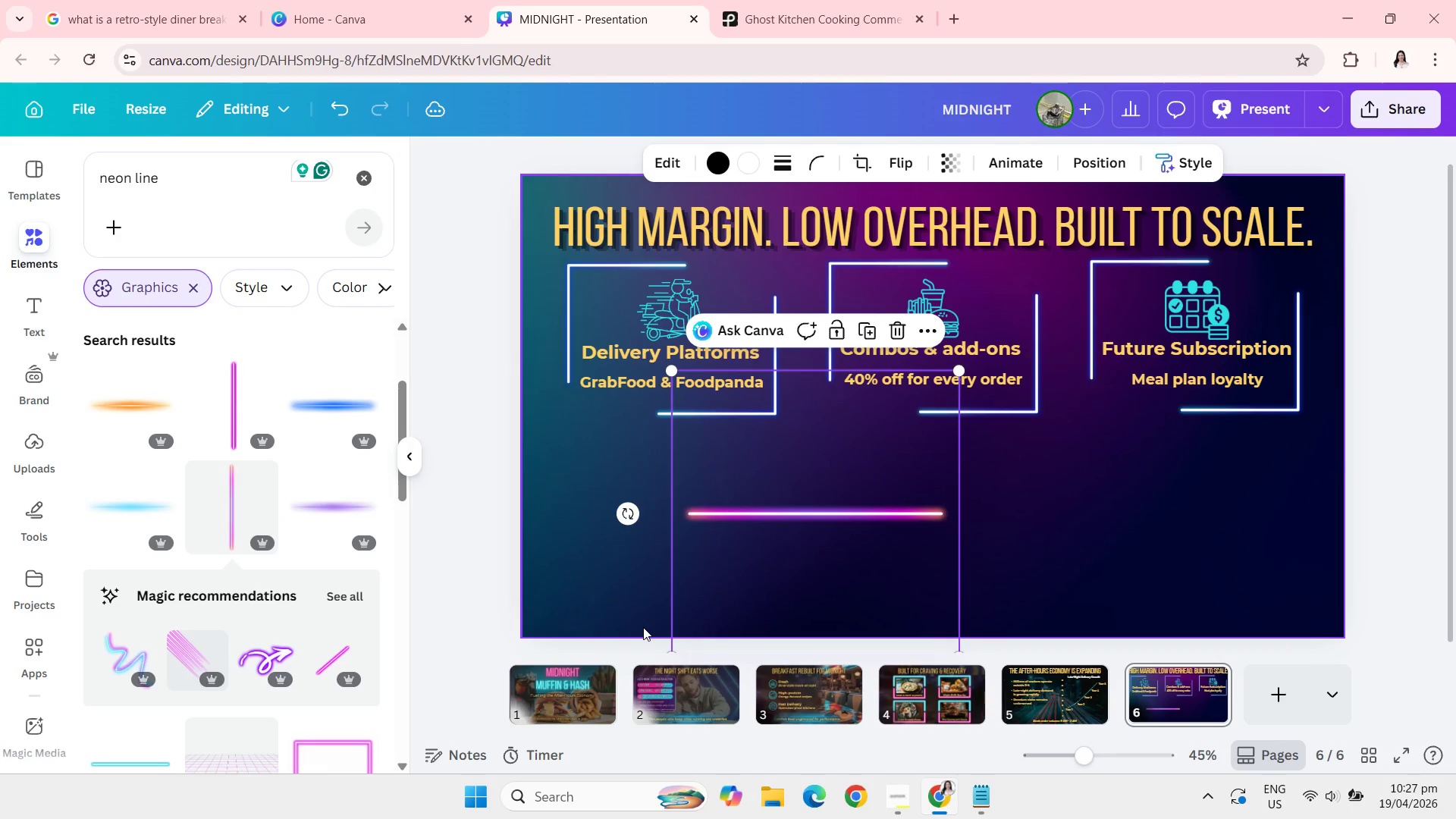 
key(Backspace)
 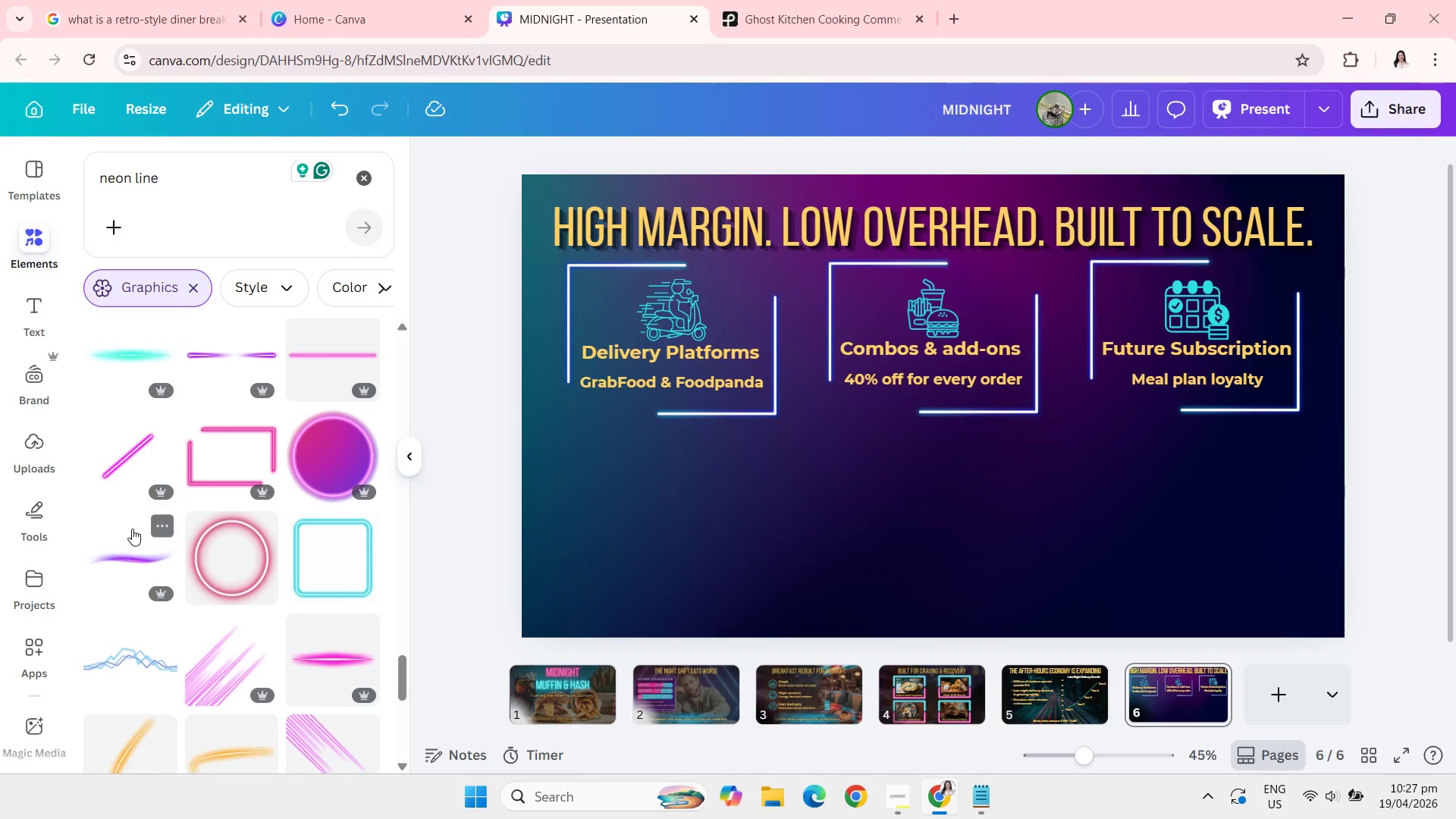 
wait(21.67)
 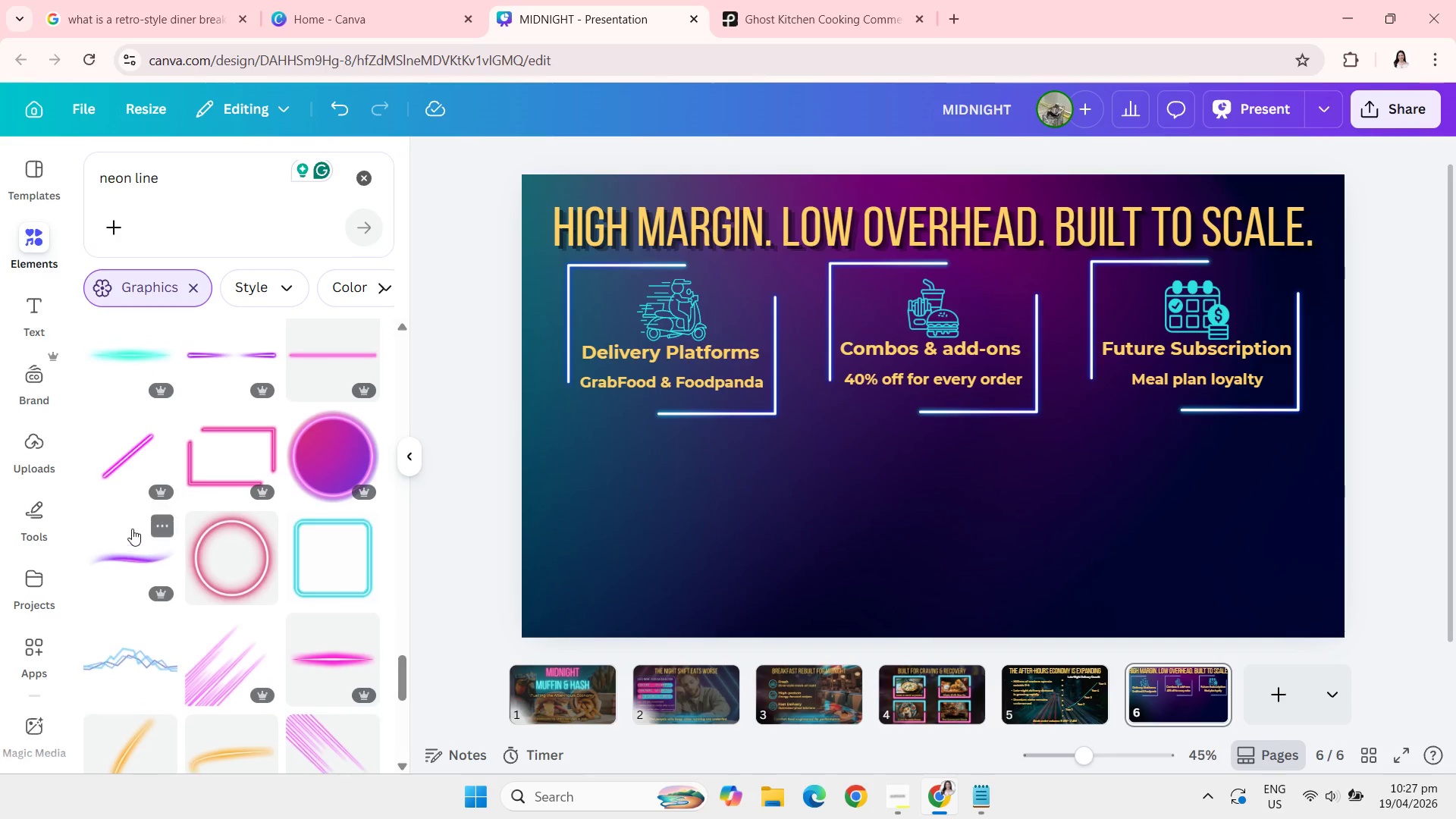 
left_click([131, 177])
 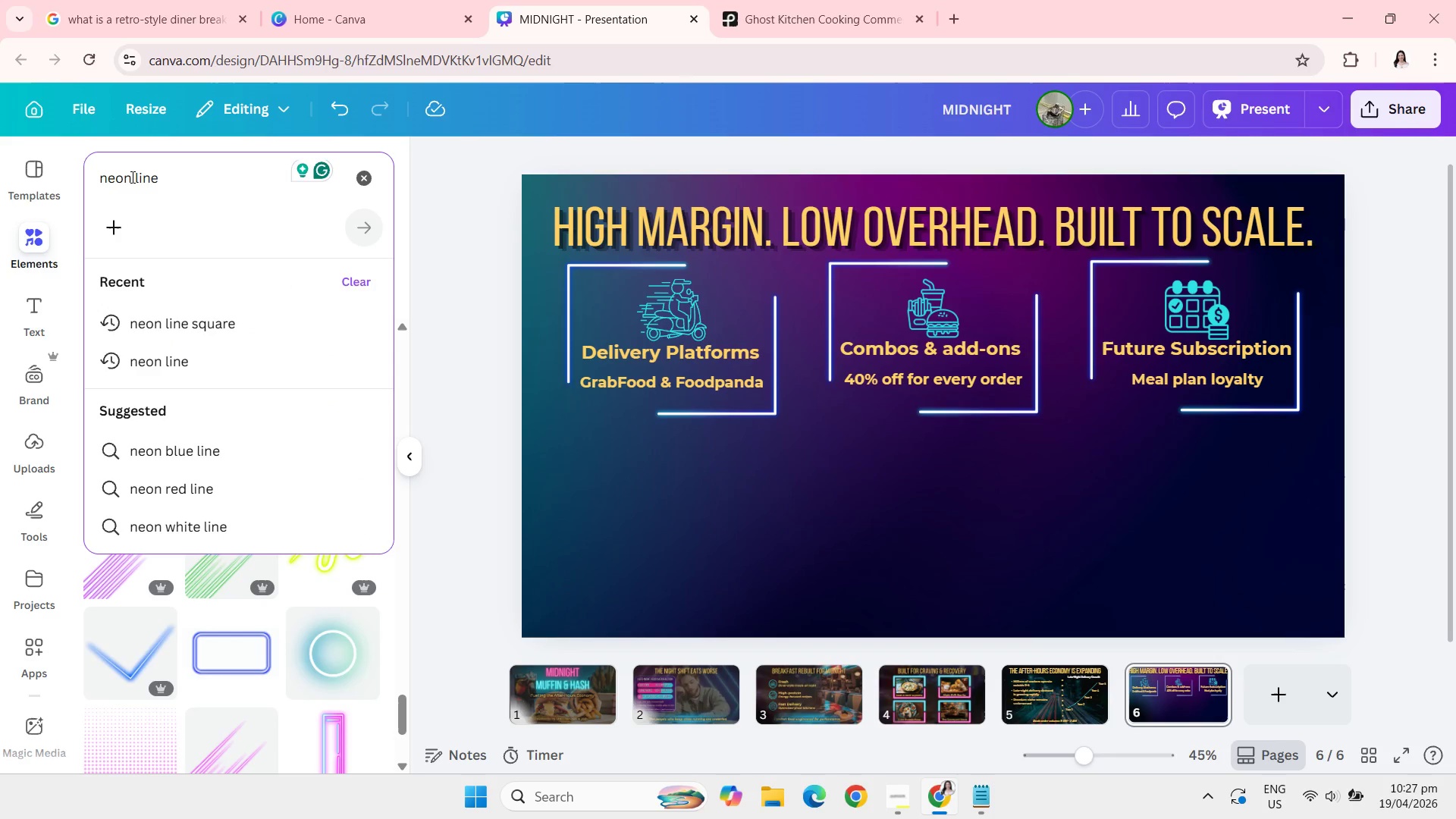 
type( thin)
 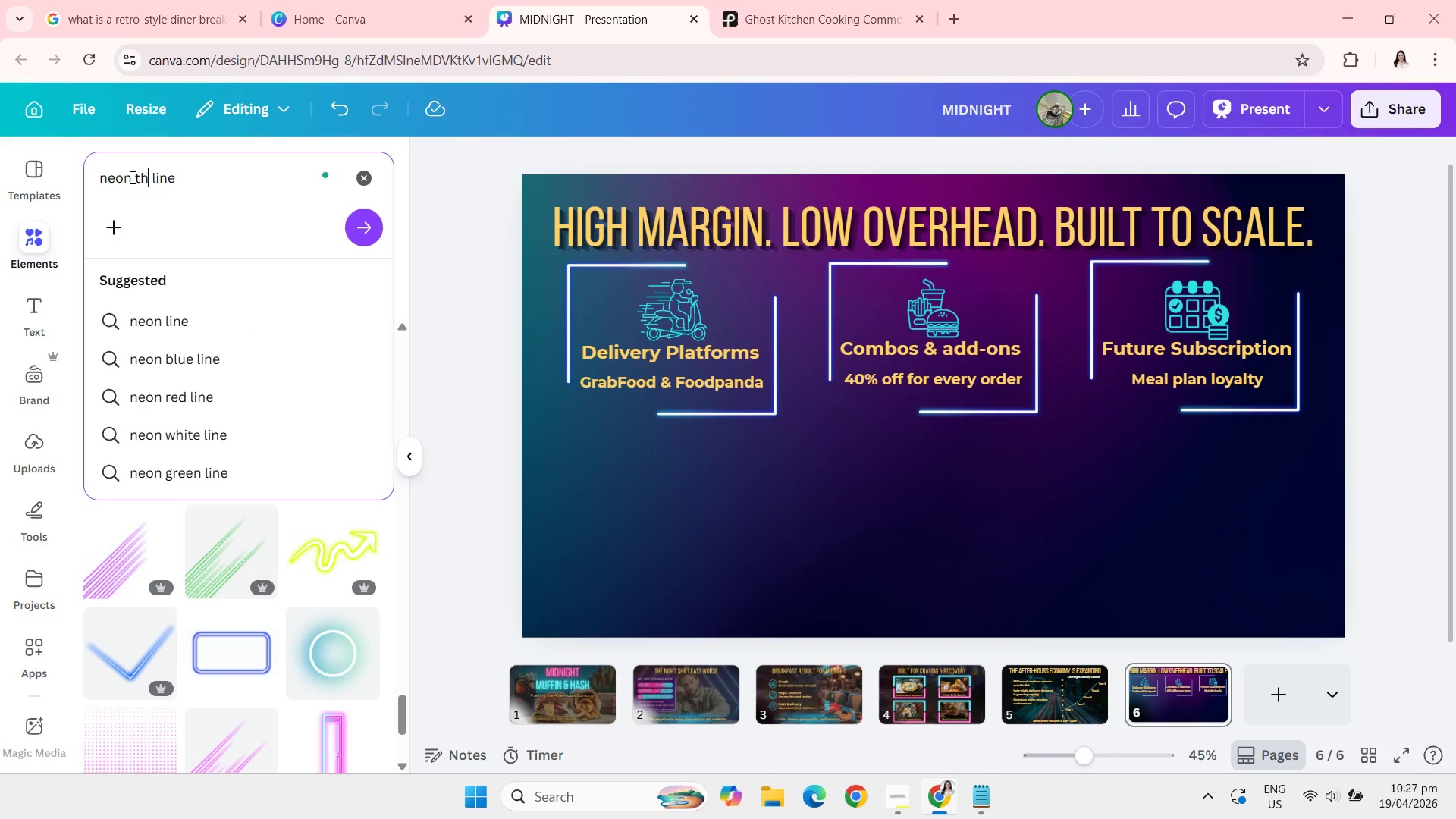 
key(Enter)
 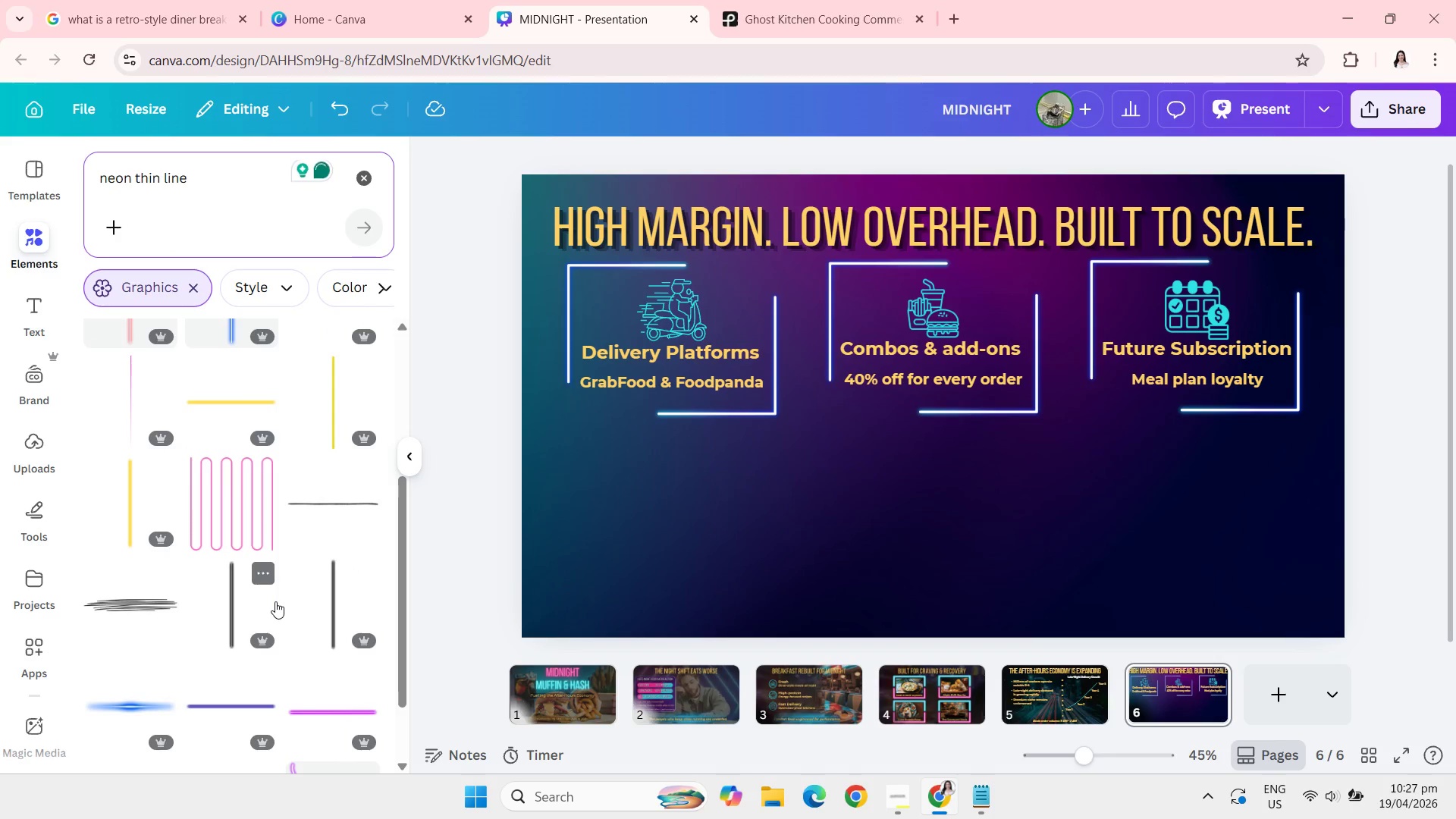 
wait(7.09)
 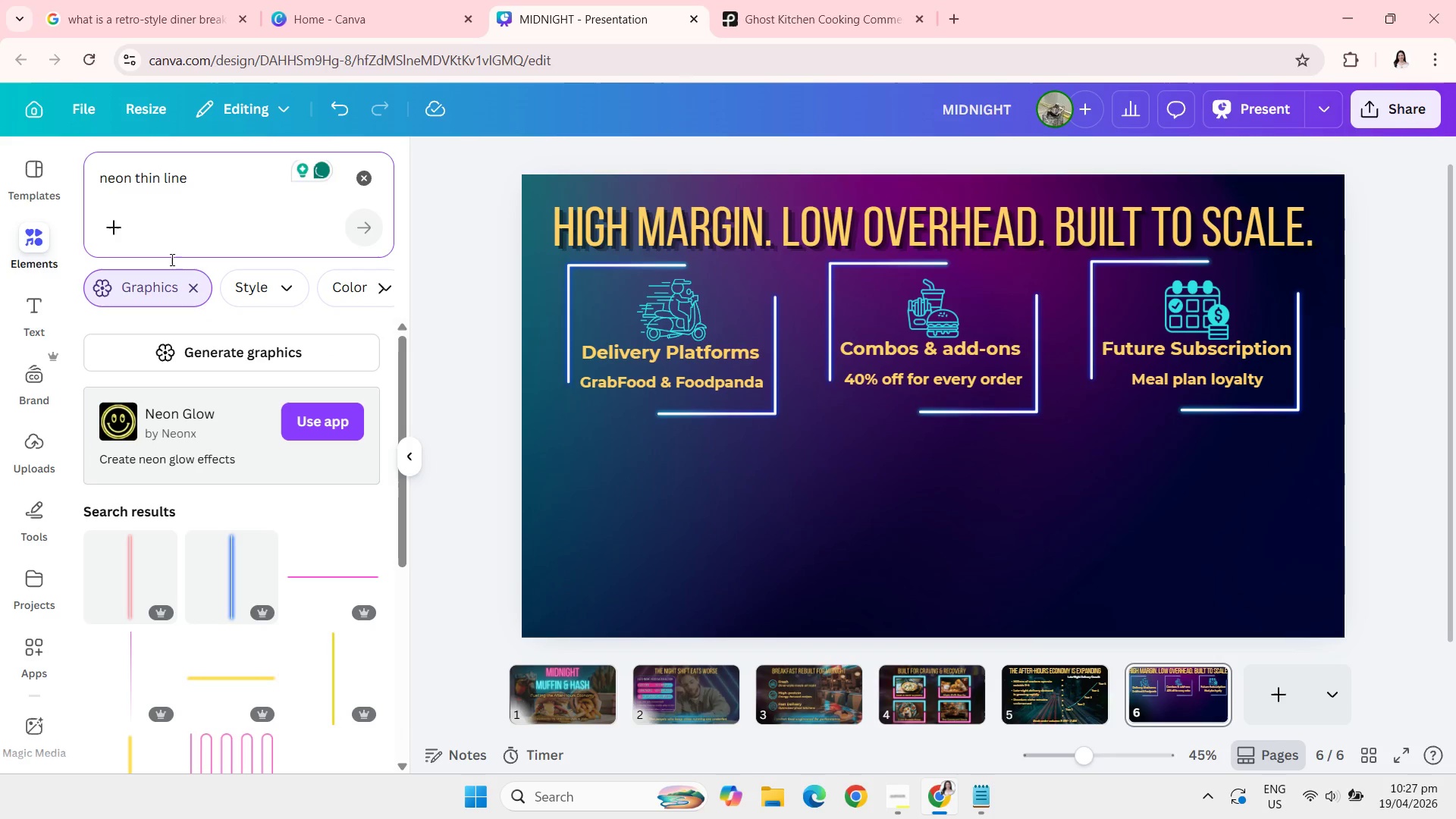 
left_click([127, 390])
 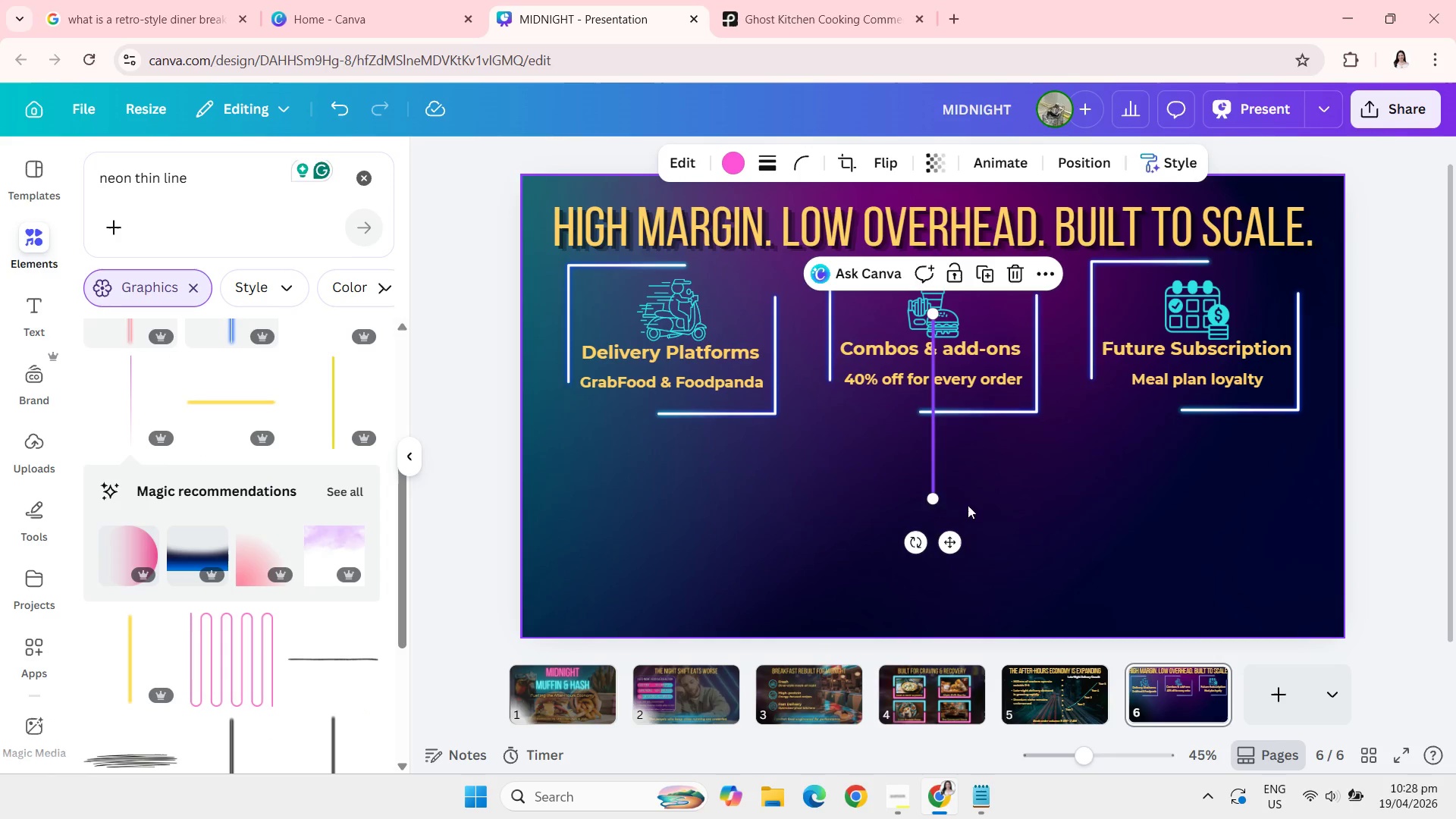 
left_click_drag(start_coordinate=[915, 542], to_coordinate=[818, 386])
 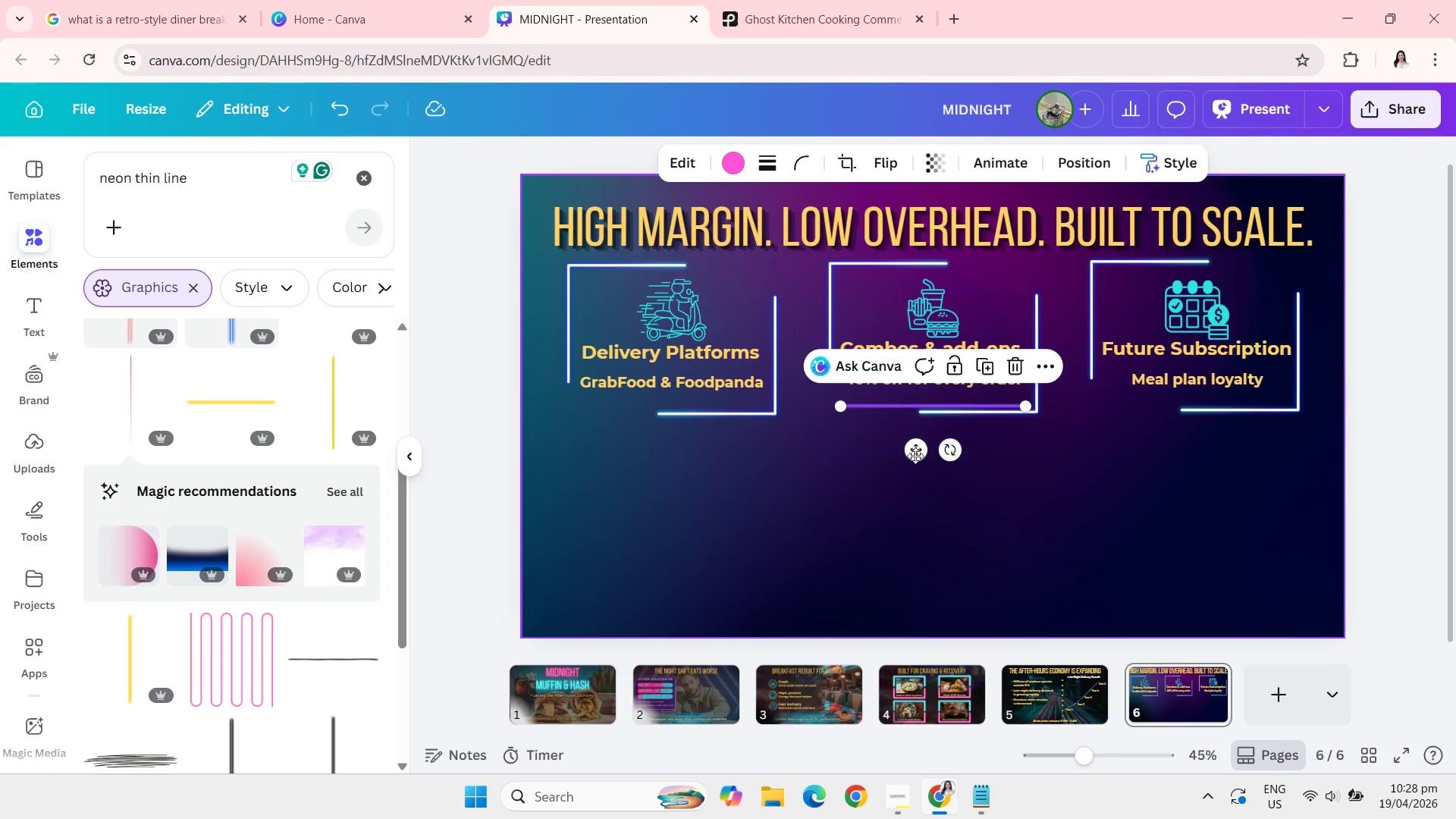 
left_click_drag(start_coordinate=[915, 455], to_coordinate=[864, 504])
 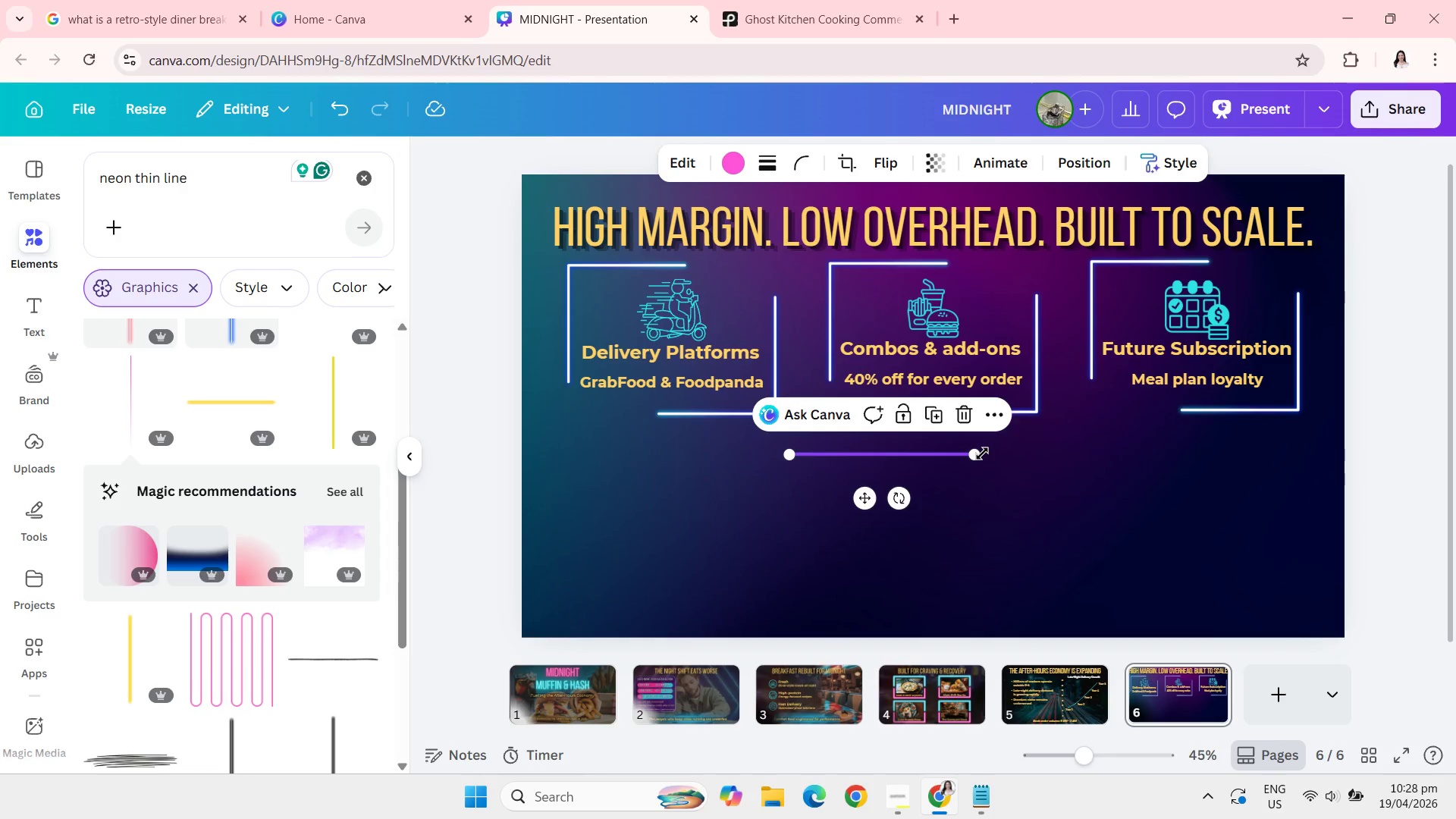 
left_click_drag(start_coordinate=[982, 453], to_coordinate=[1292, 438])
 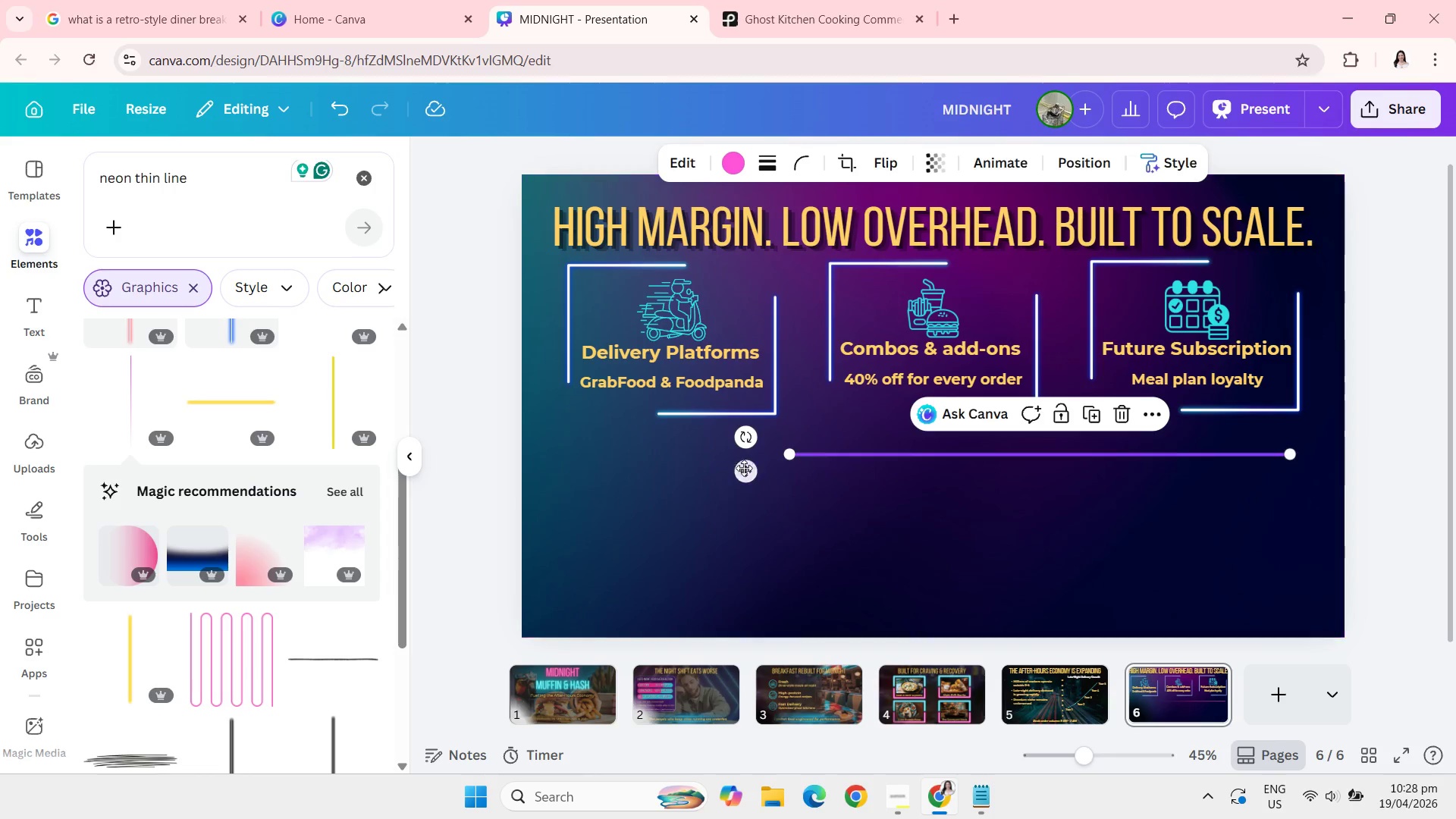 
left_click_drag(start_coordinate=[746, 472], to_coordinate=[640, 482])
 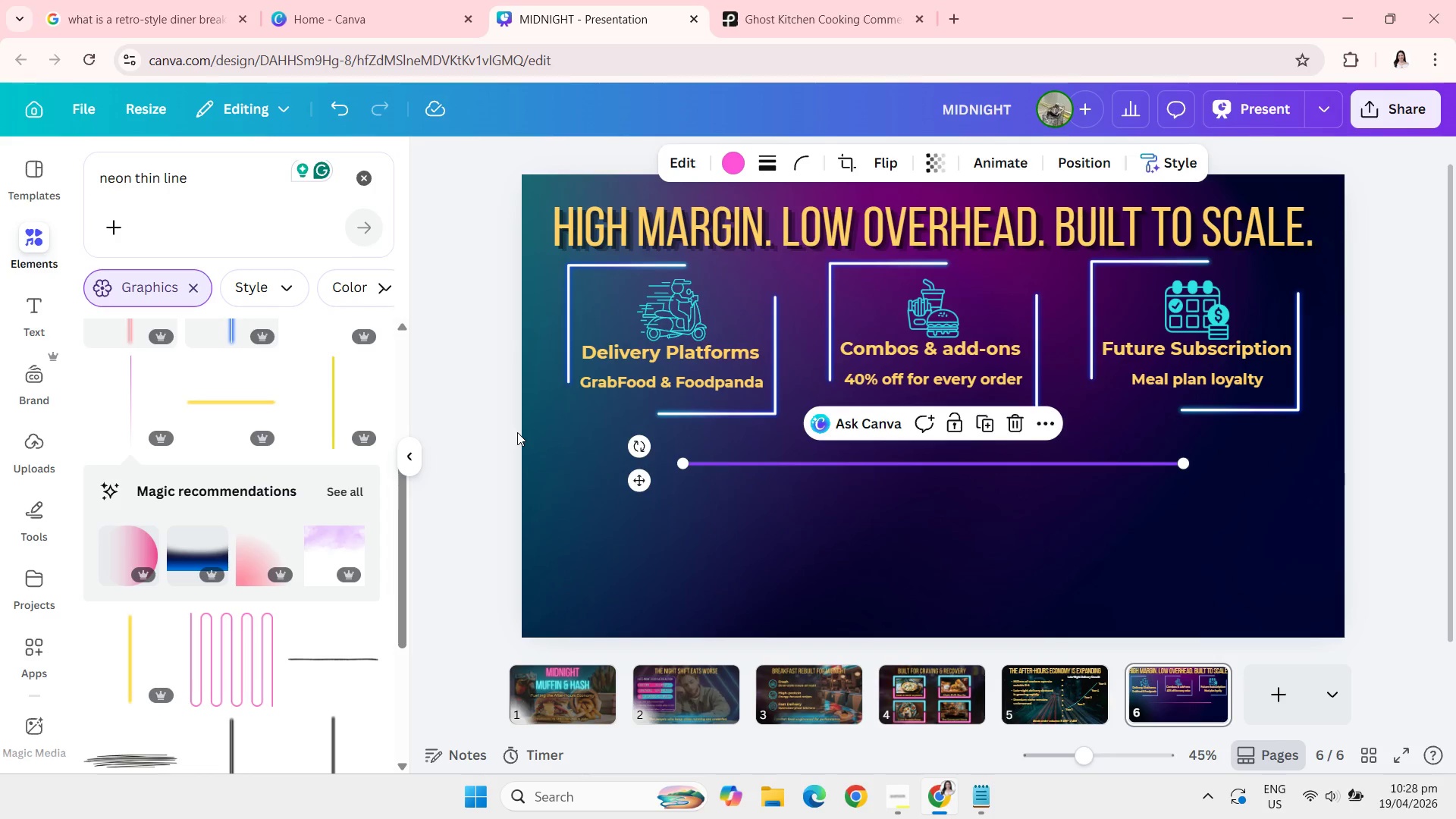 
left_click([514, 432])
 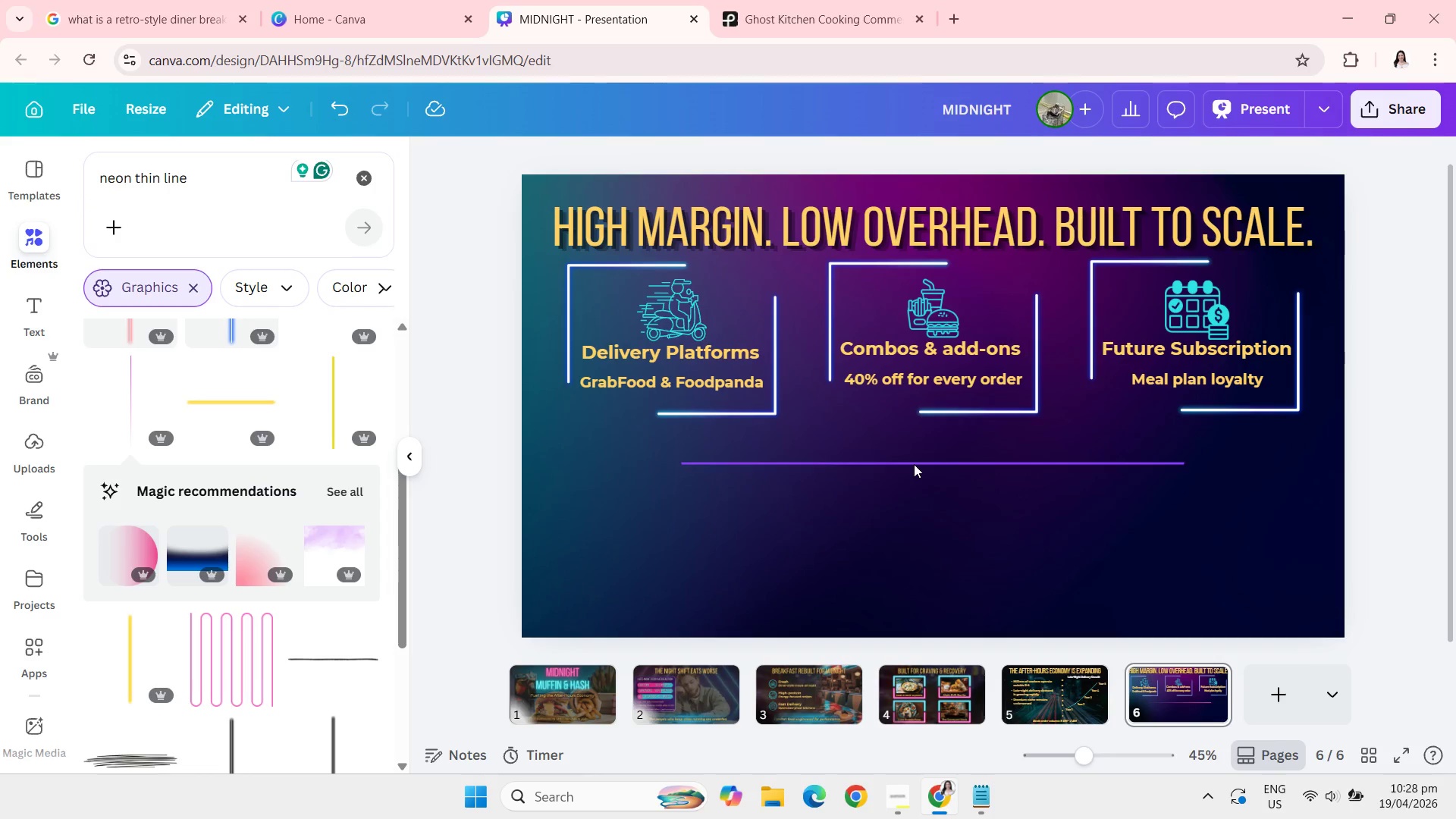 
wait(7.14)
 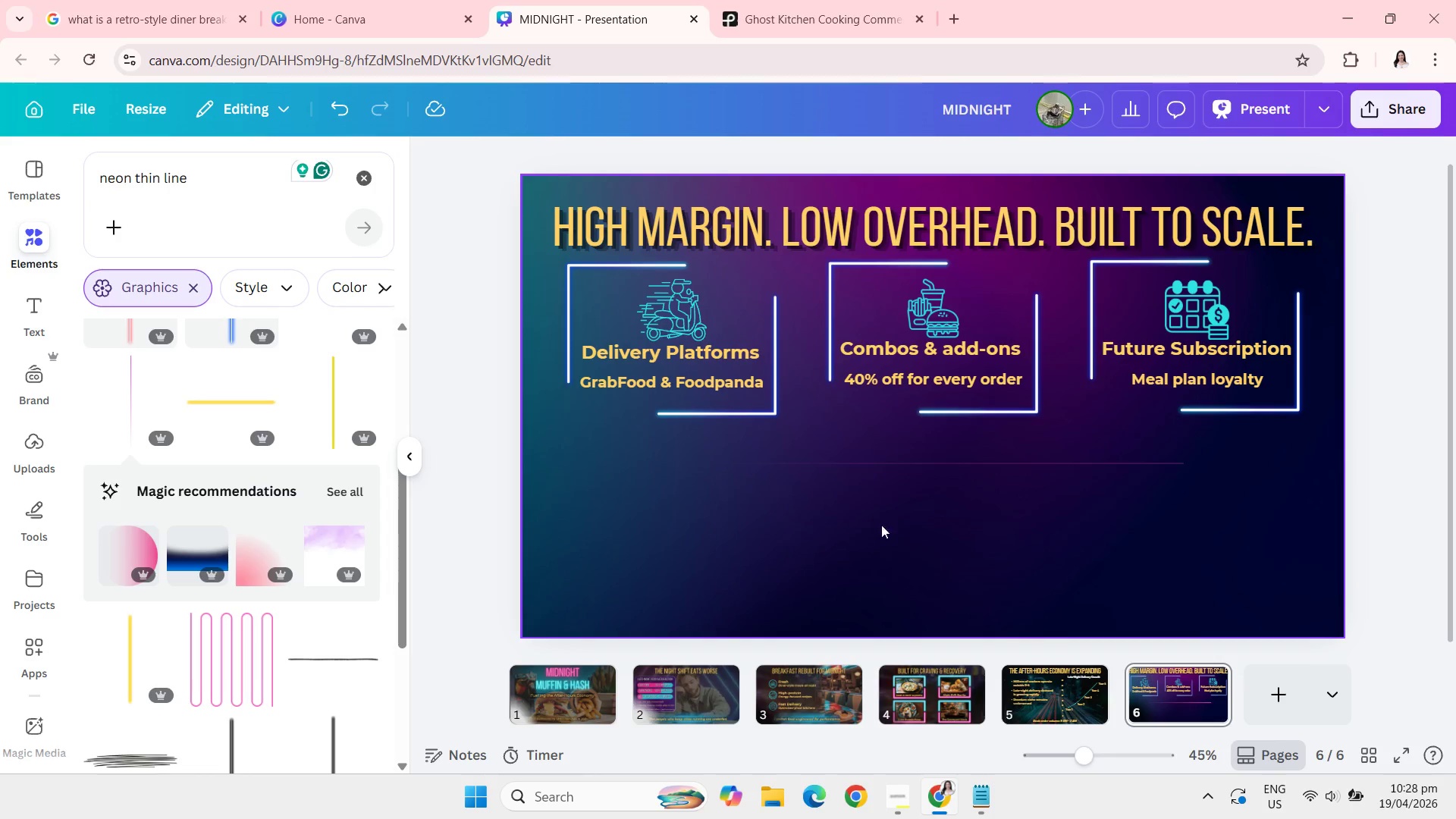 
left_click([912, 463])
 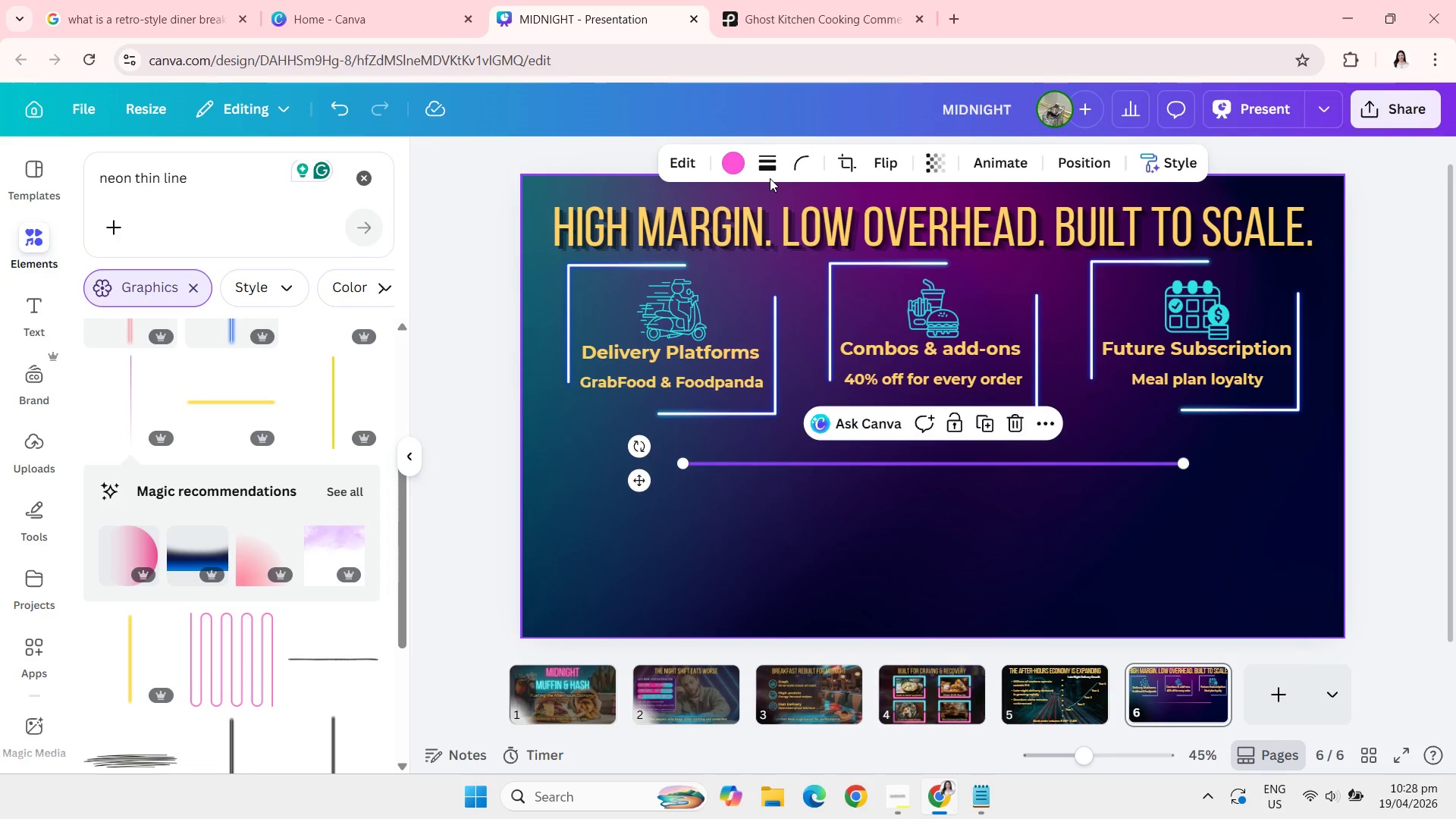 
left_click([770, 177])
 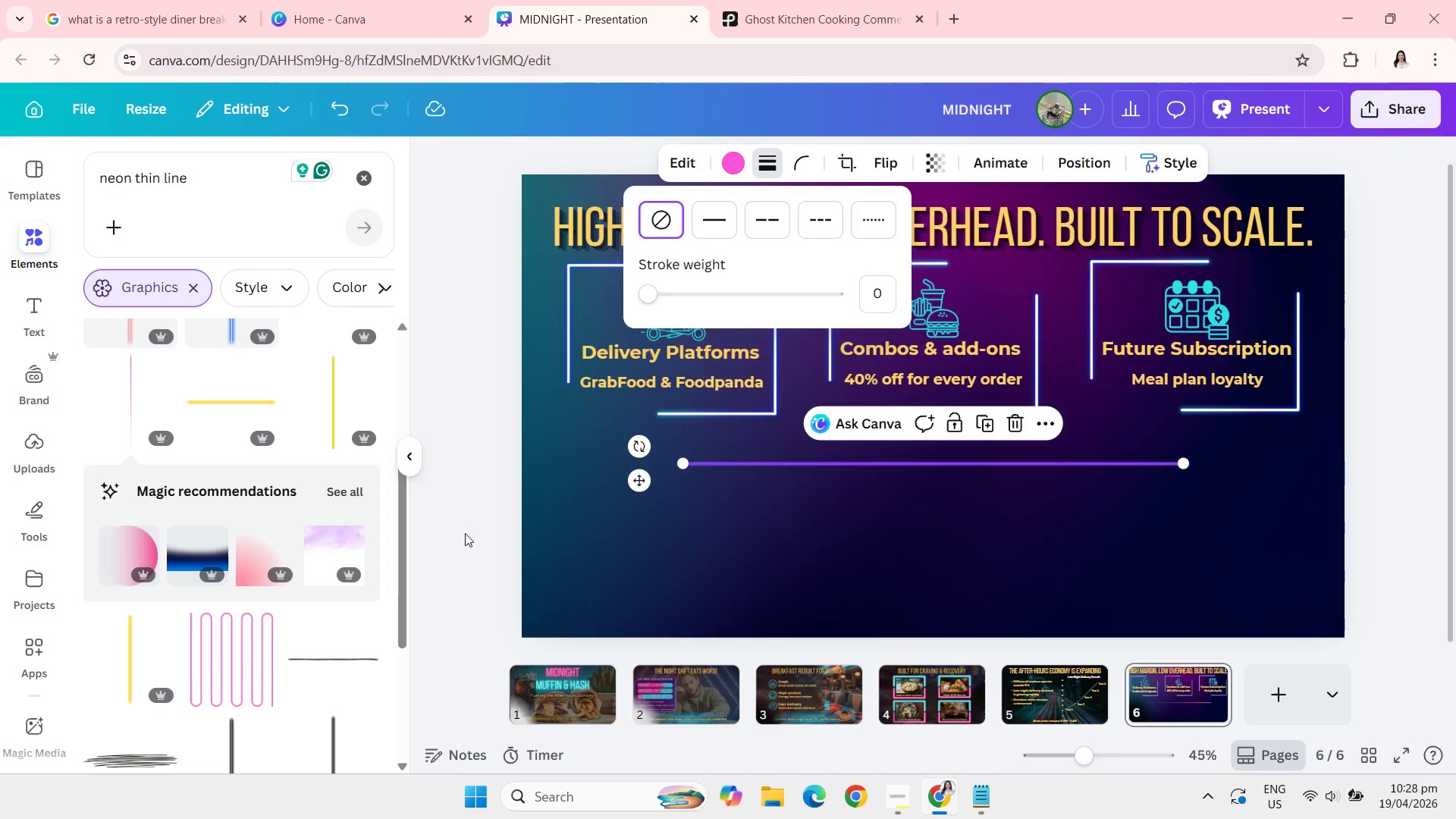 
left_click([458, 524])
 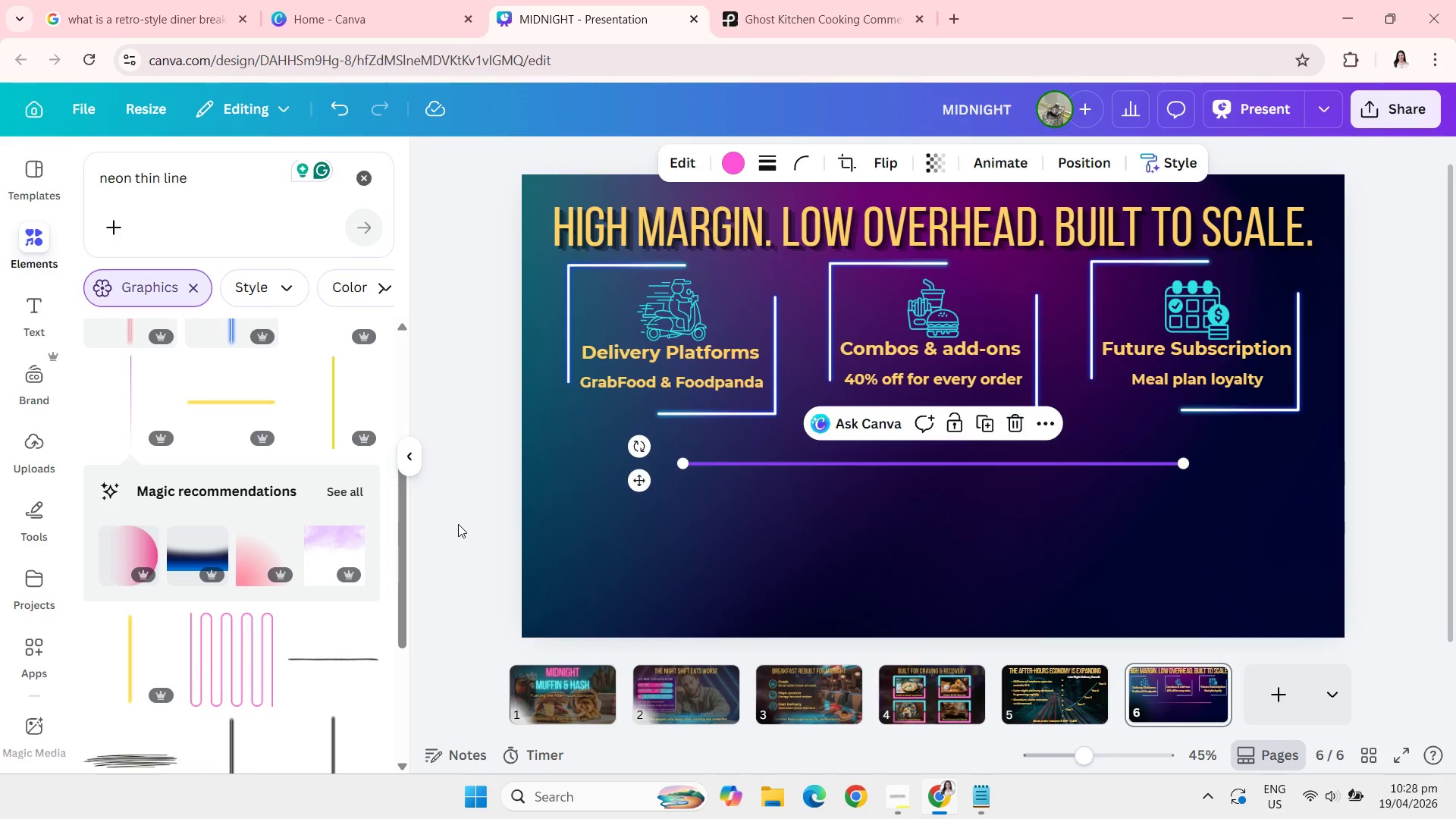 
key(Backspace)
 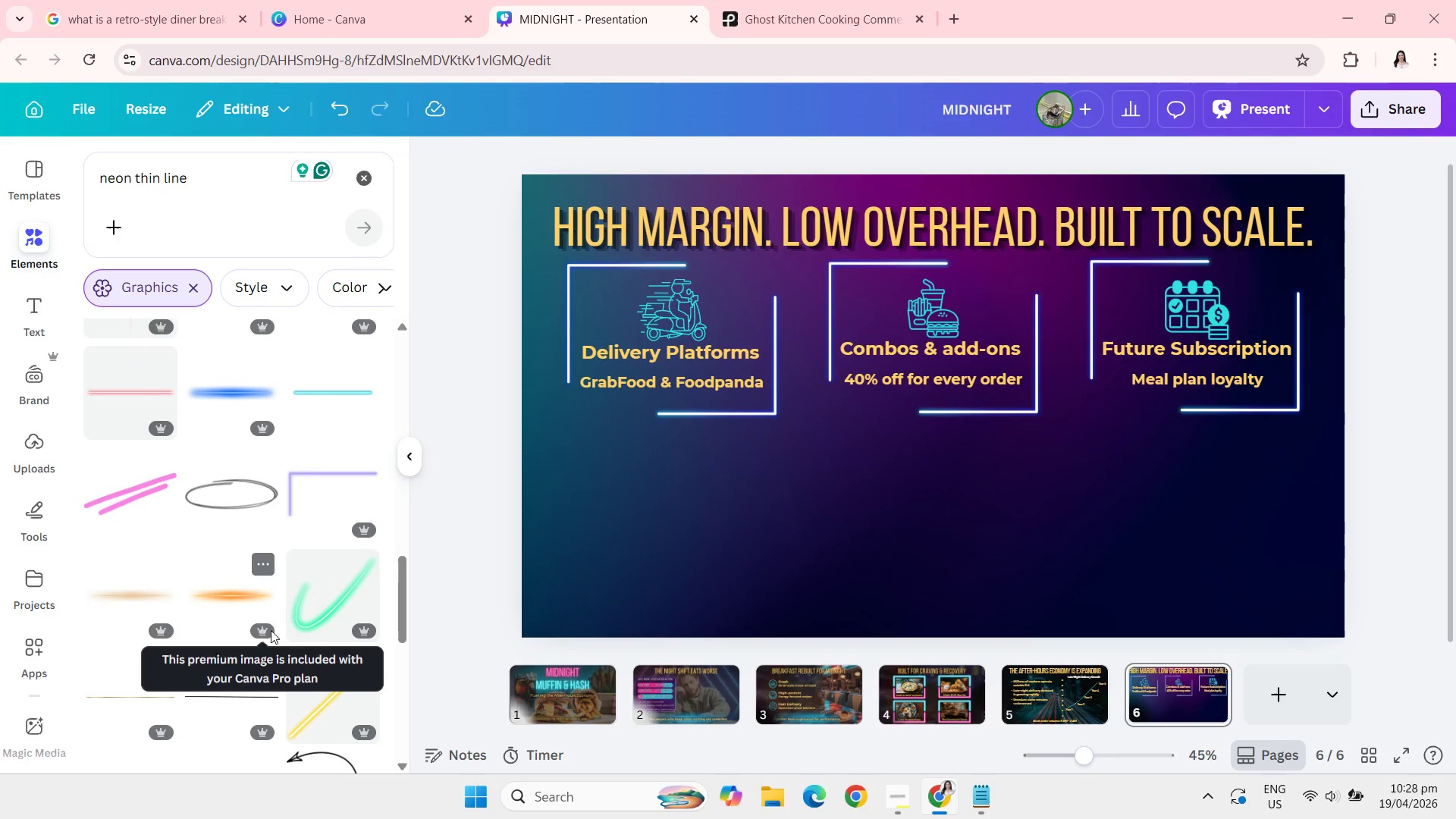 
wait(5.95)
 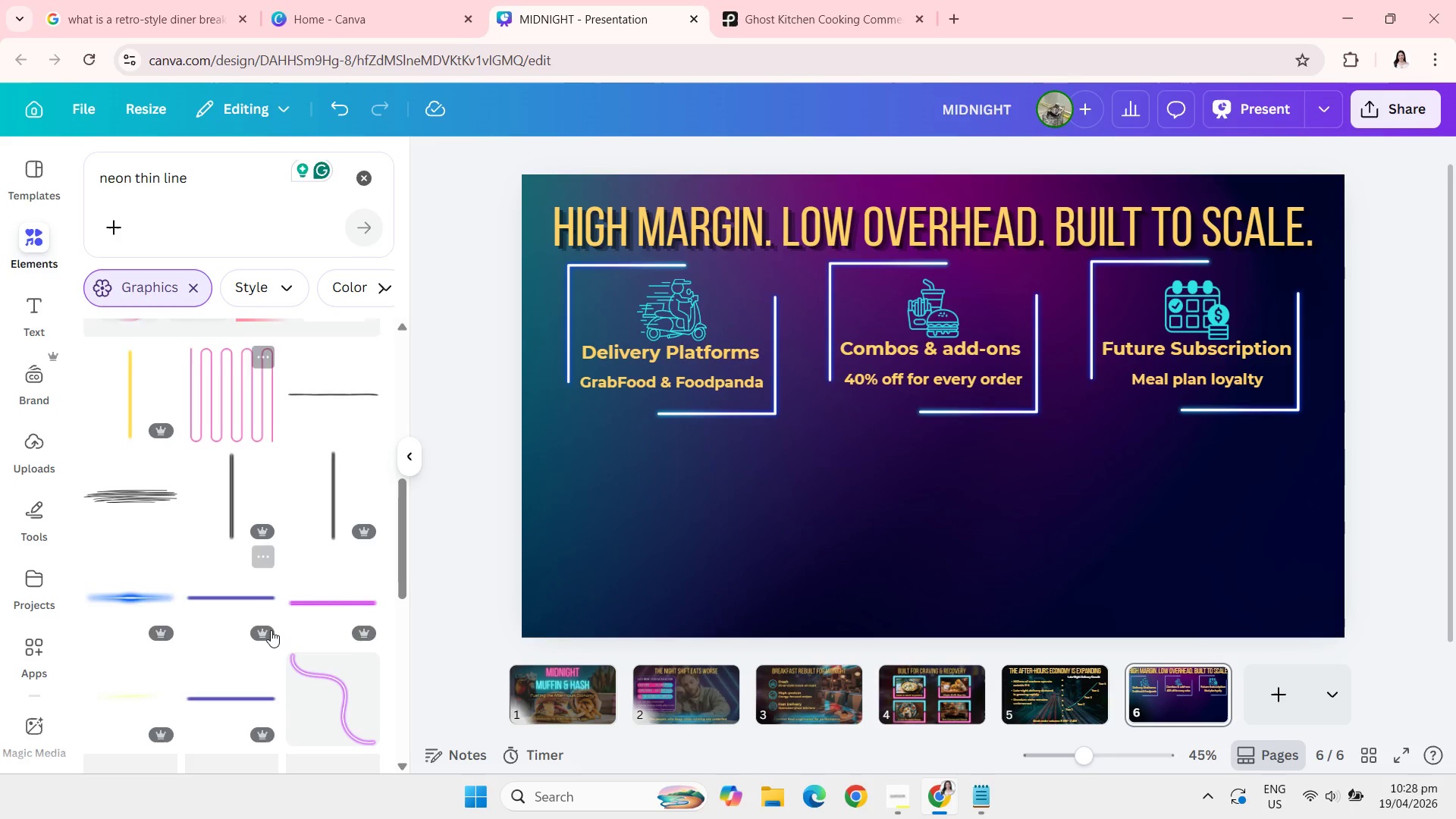 
left_click([131, 394])
 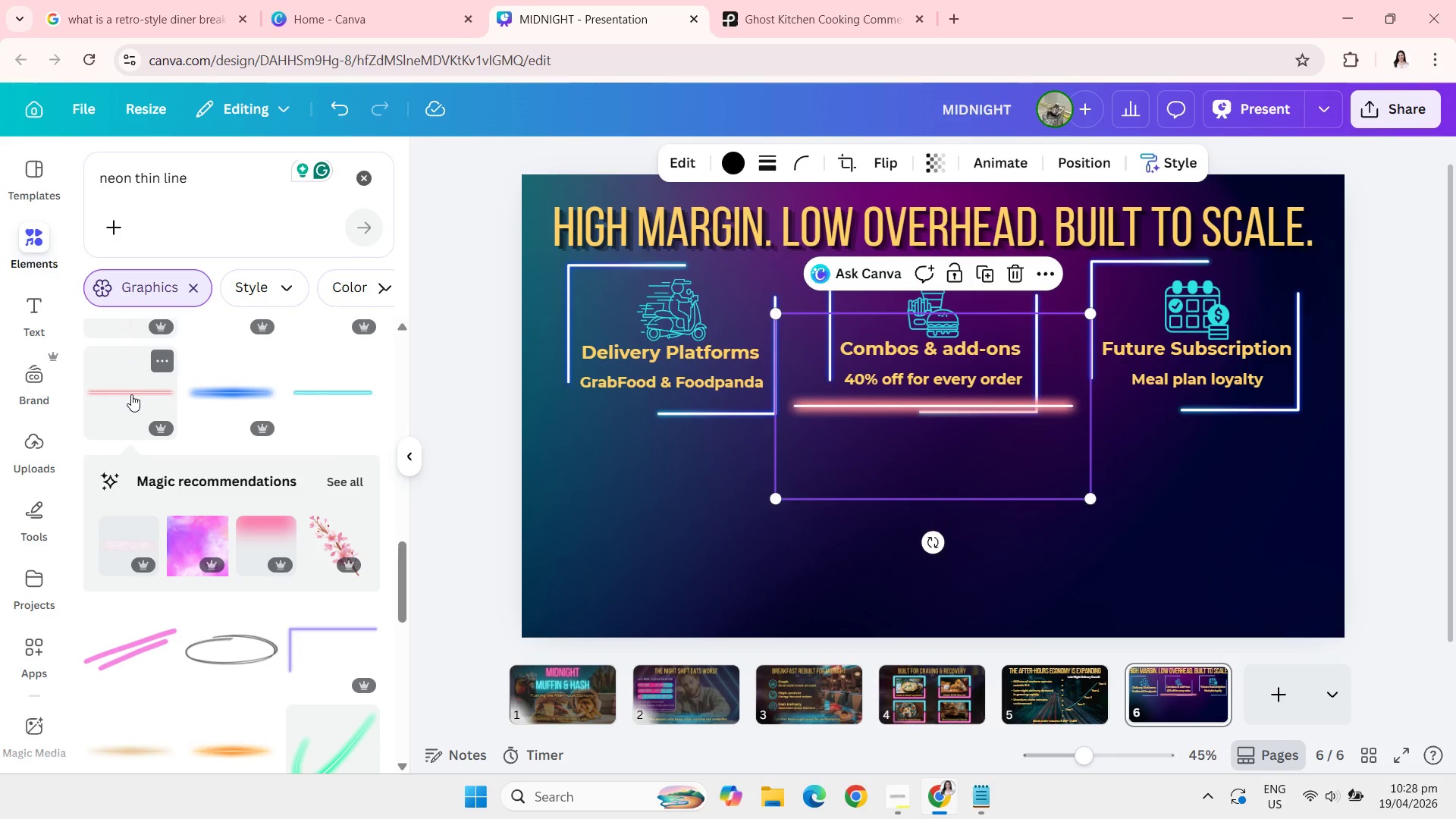 
key(Backspace)
 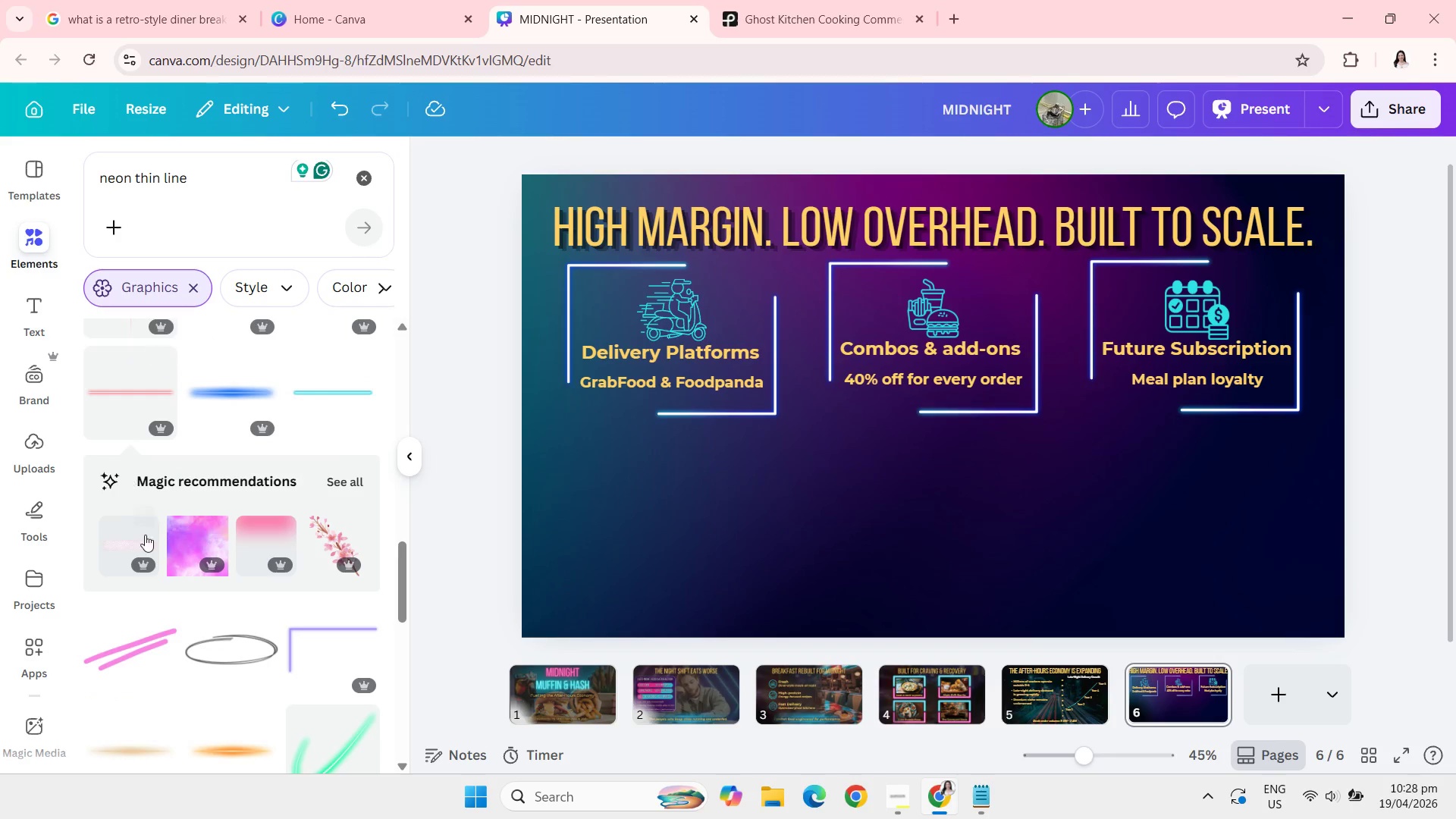 
mouse_move([177, 559])
 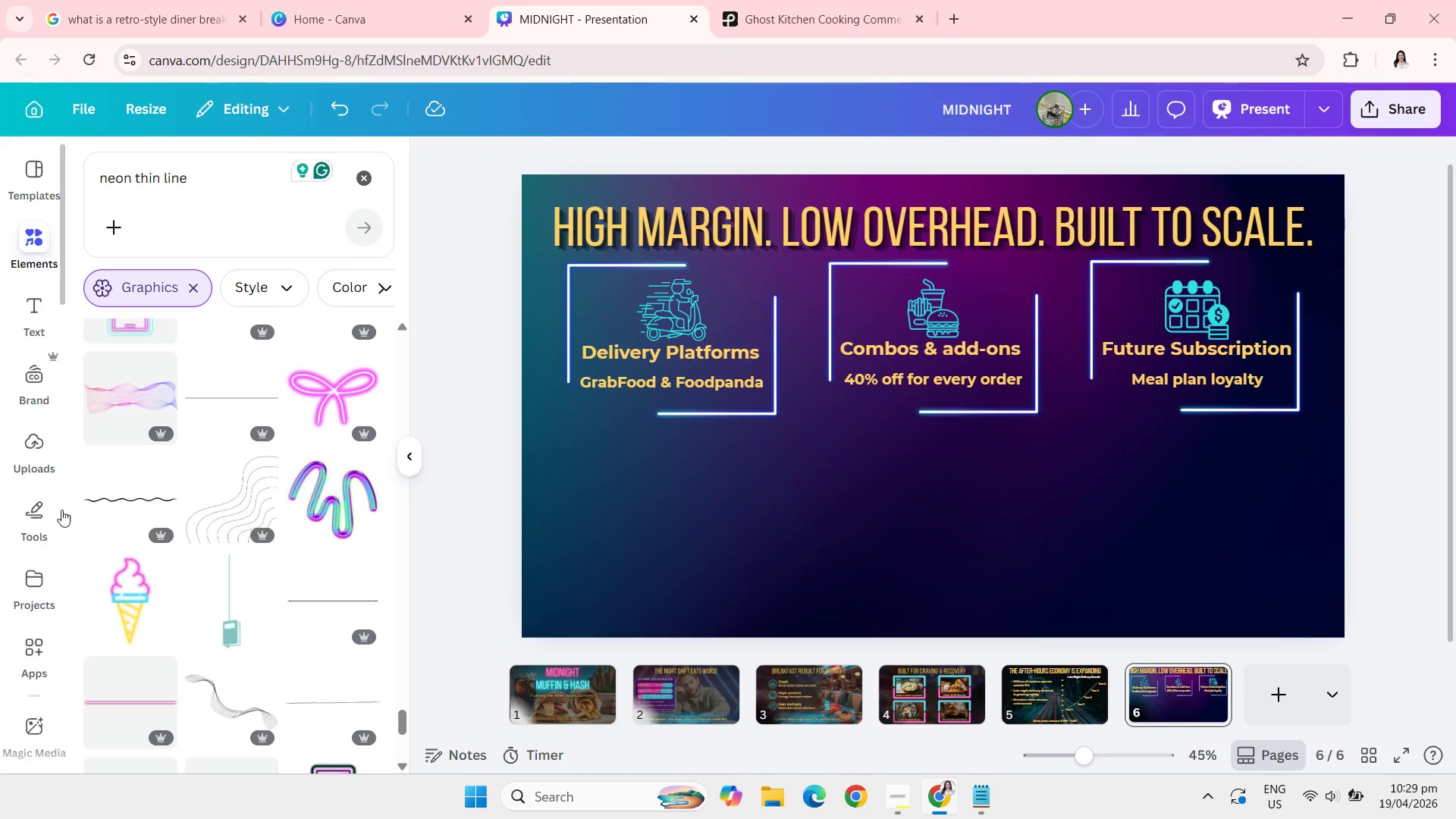 
wait(47.89)
 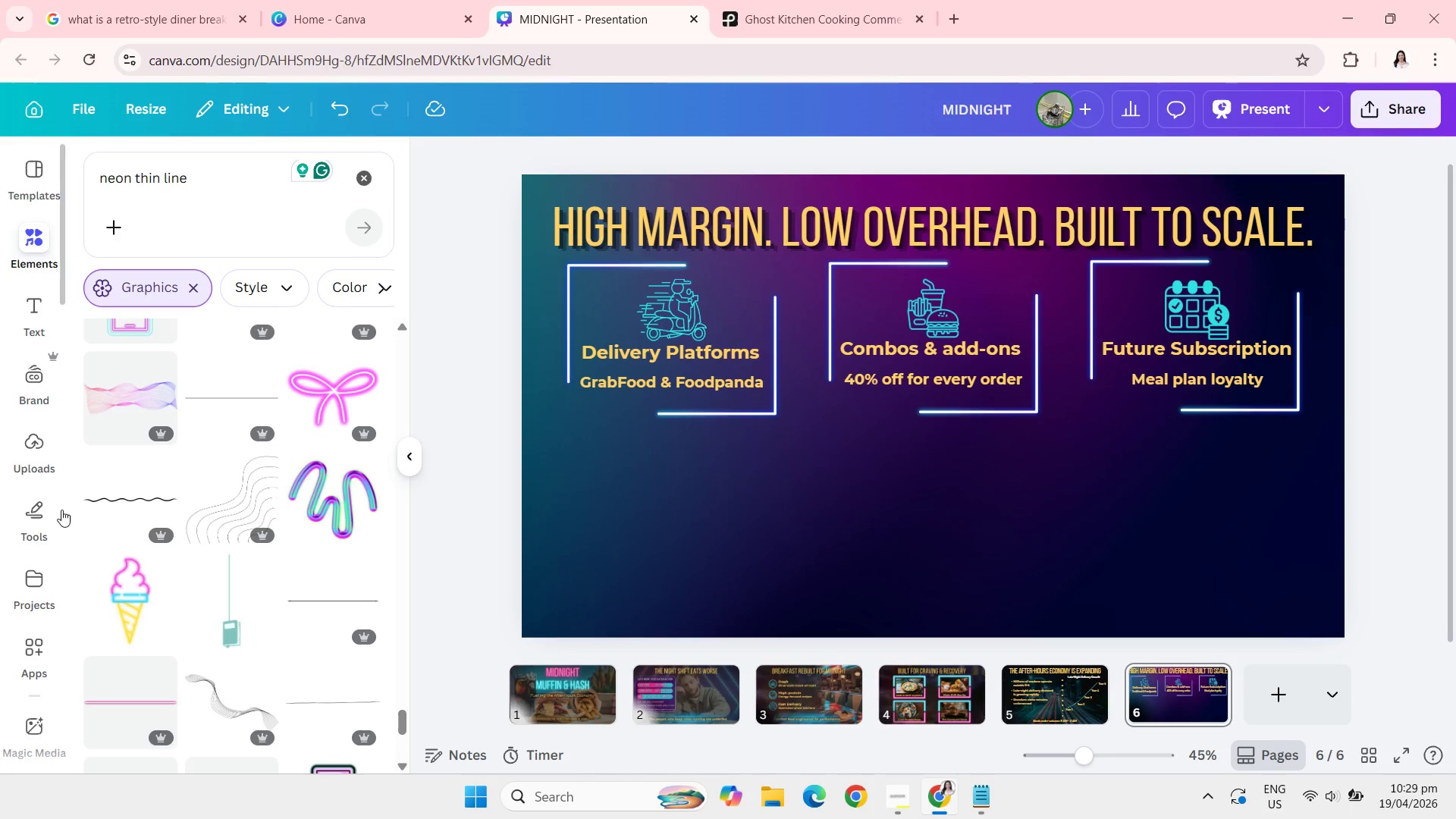 
left_click([359, 180])
 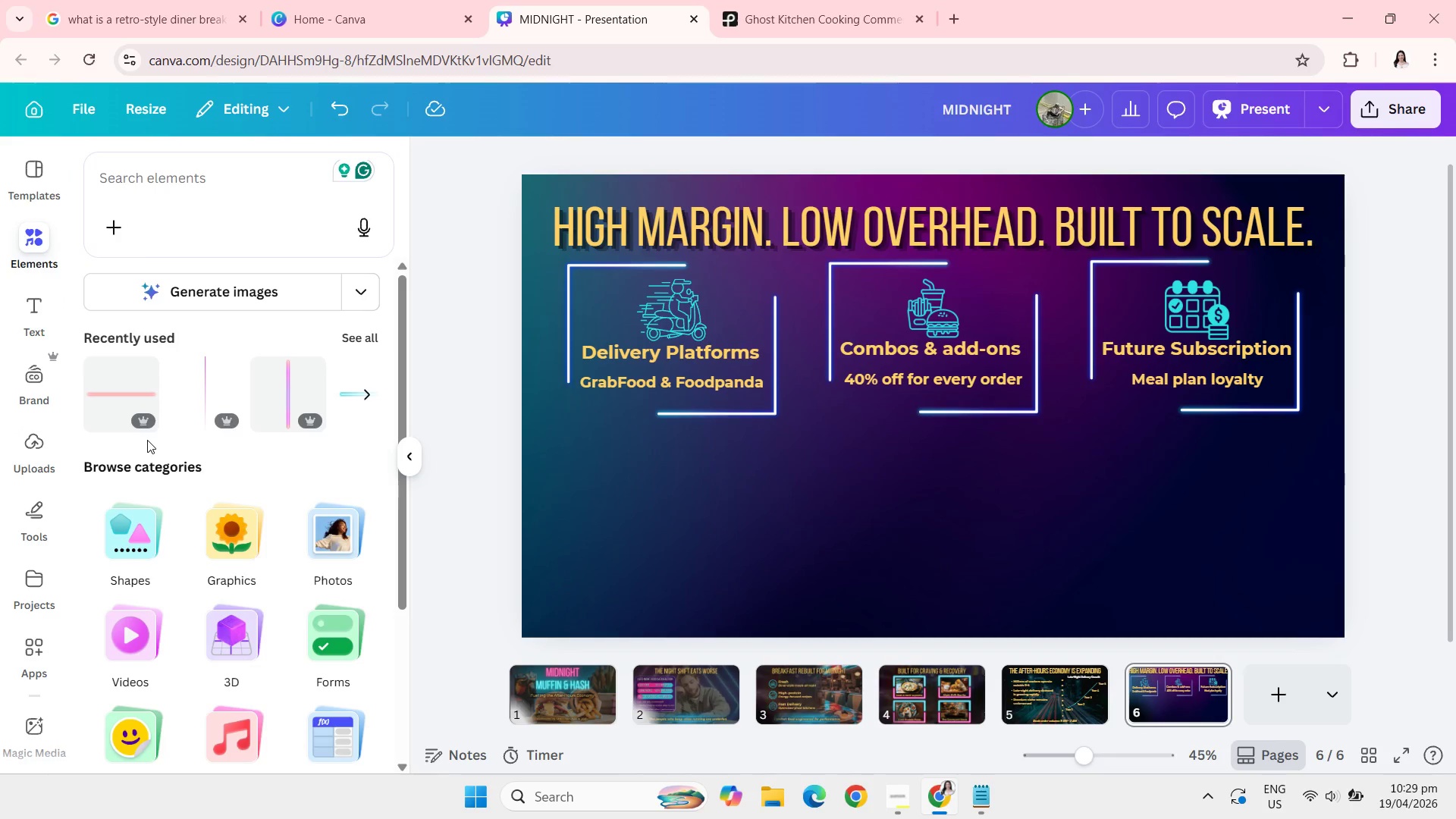 
left_click([152, 543])
 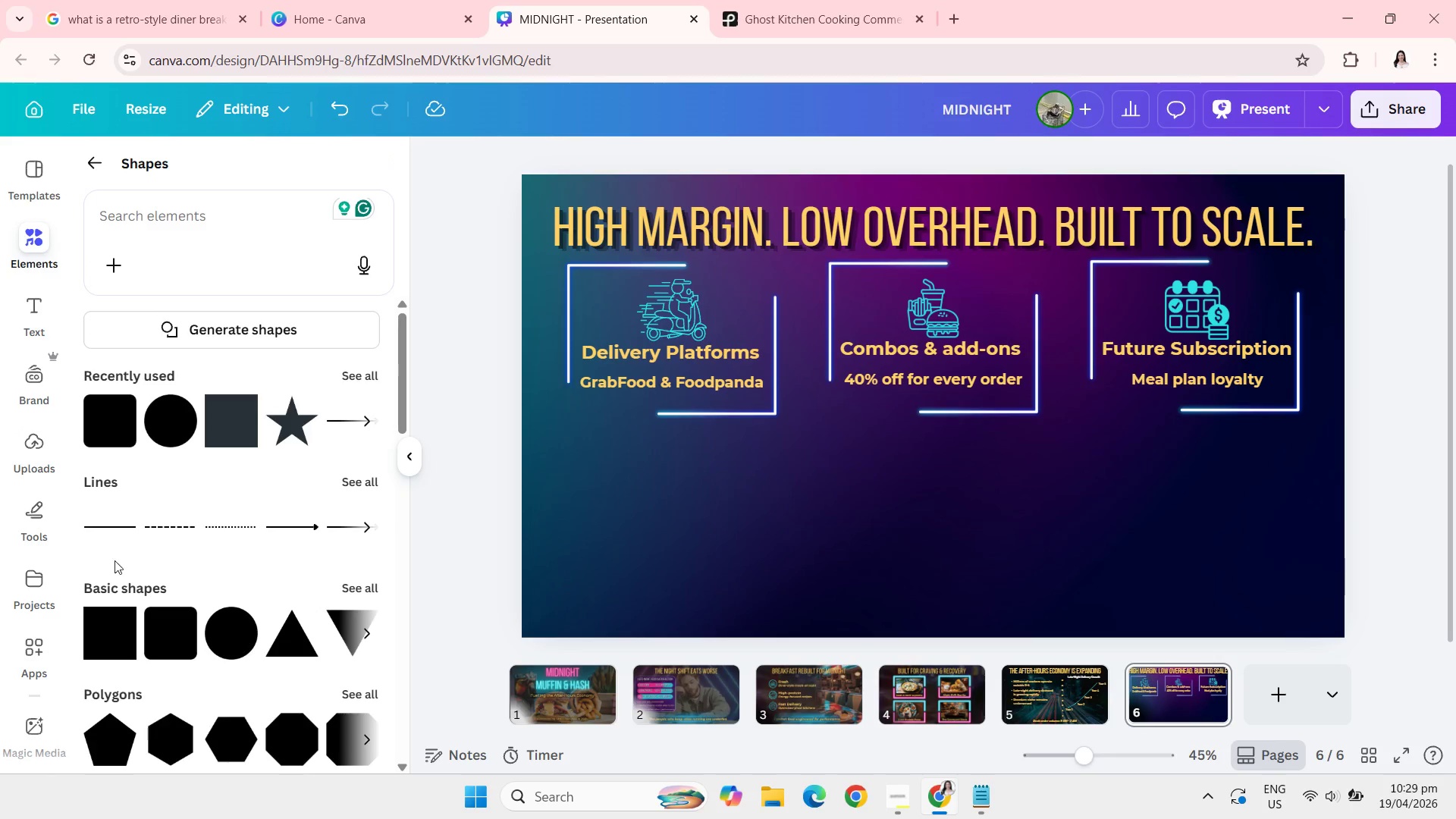 
left_click([119, 623])
 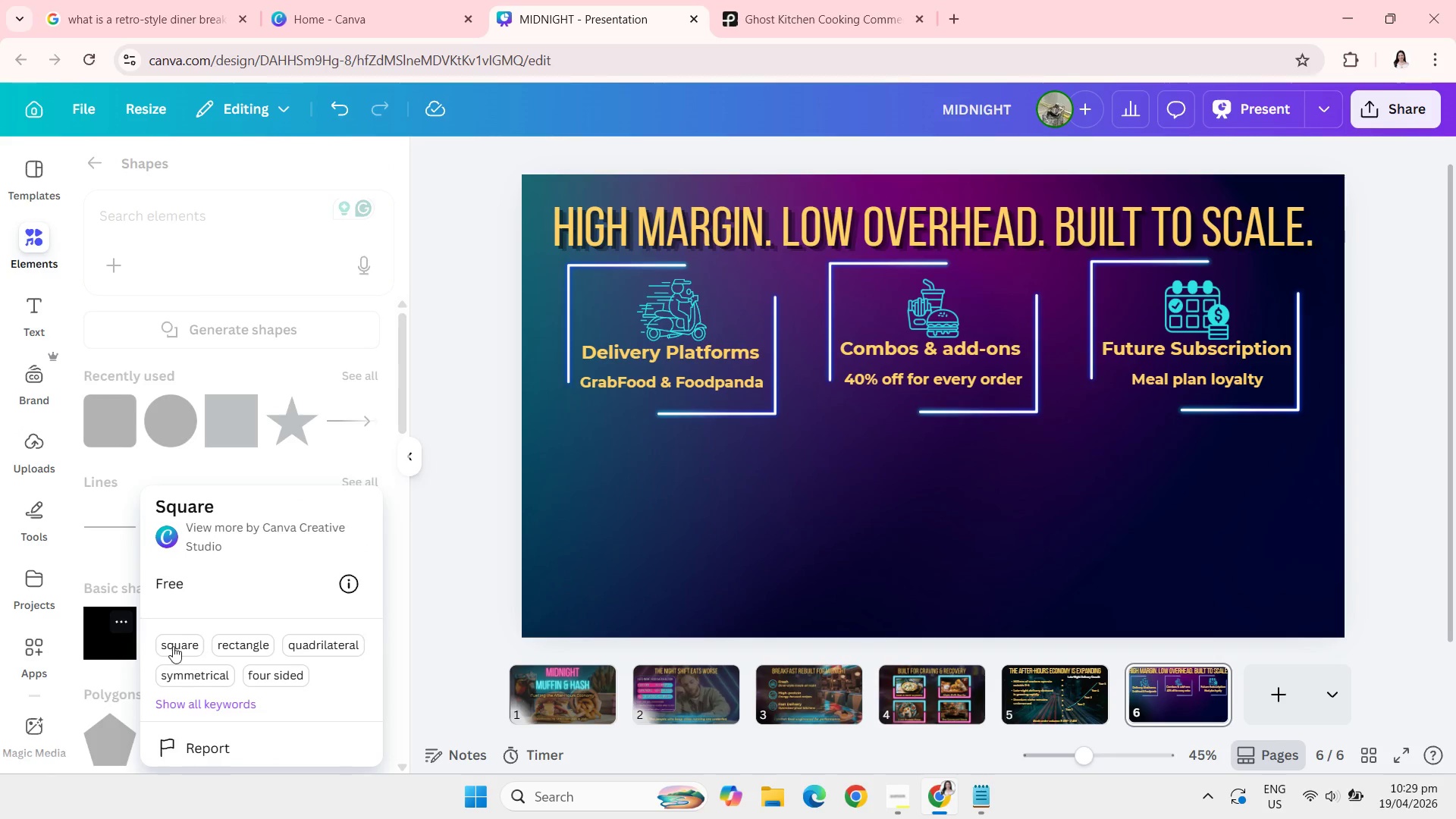 
left_click([108, 636])
 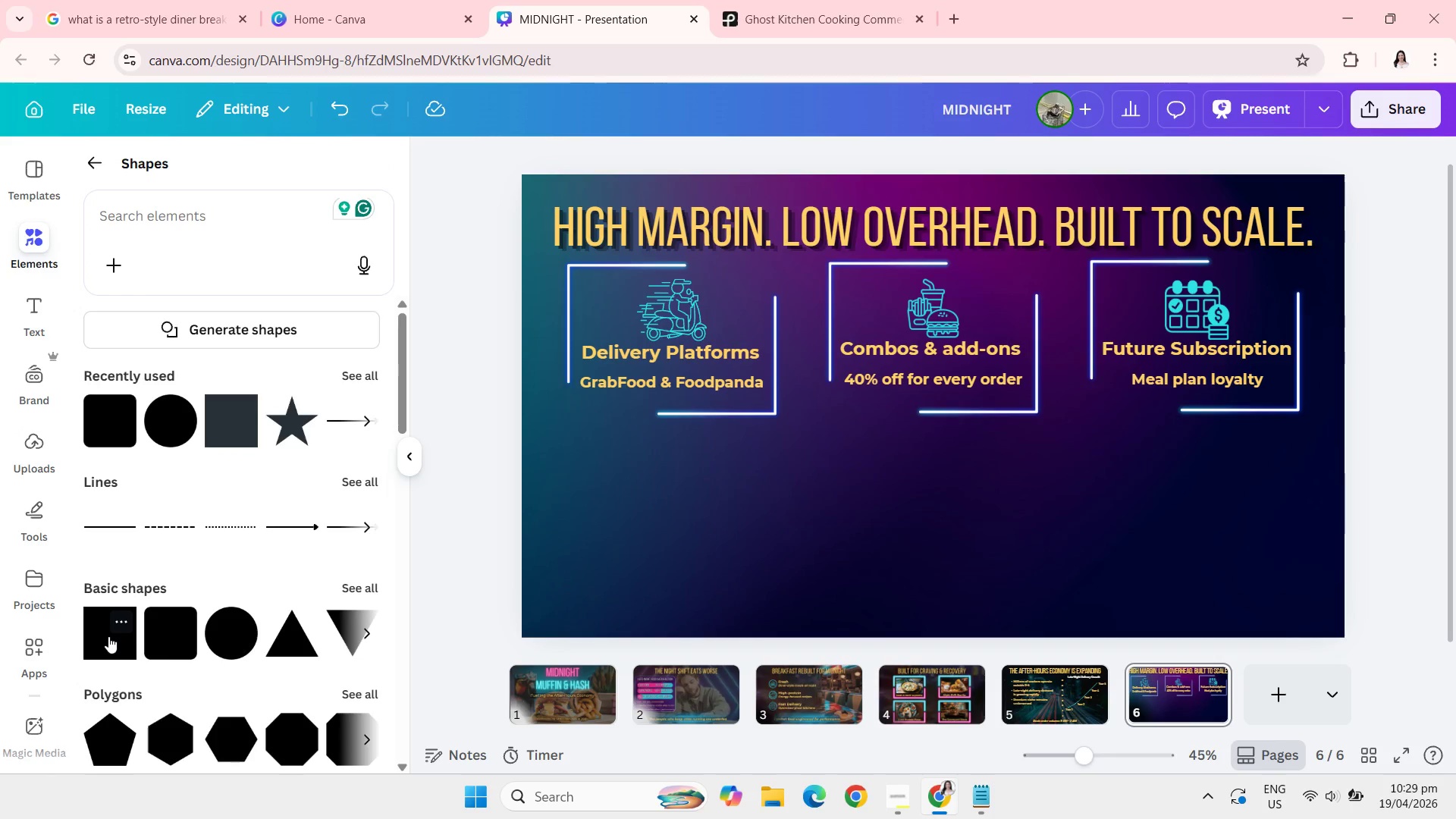 
left_click([108, 636])
 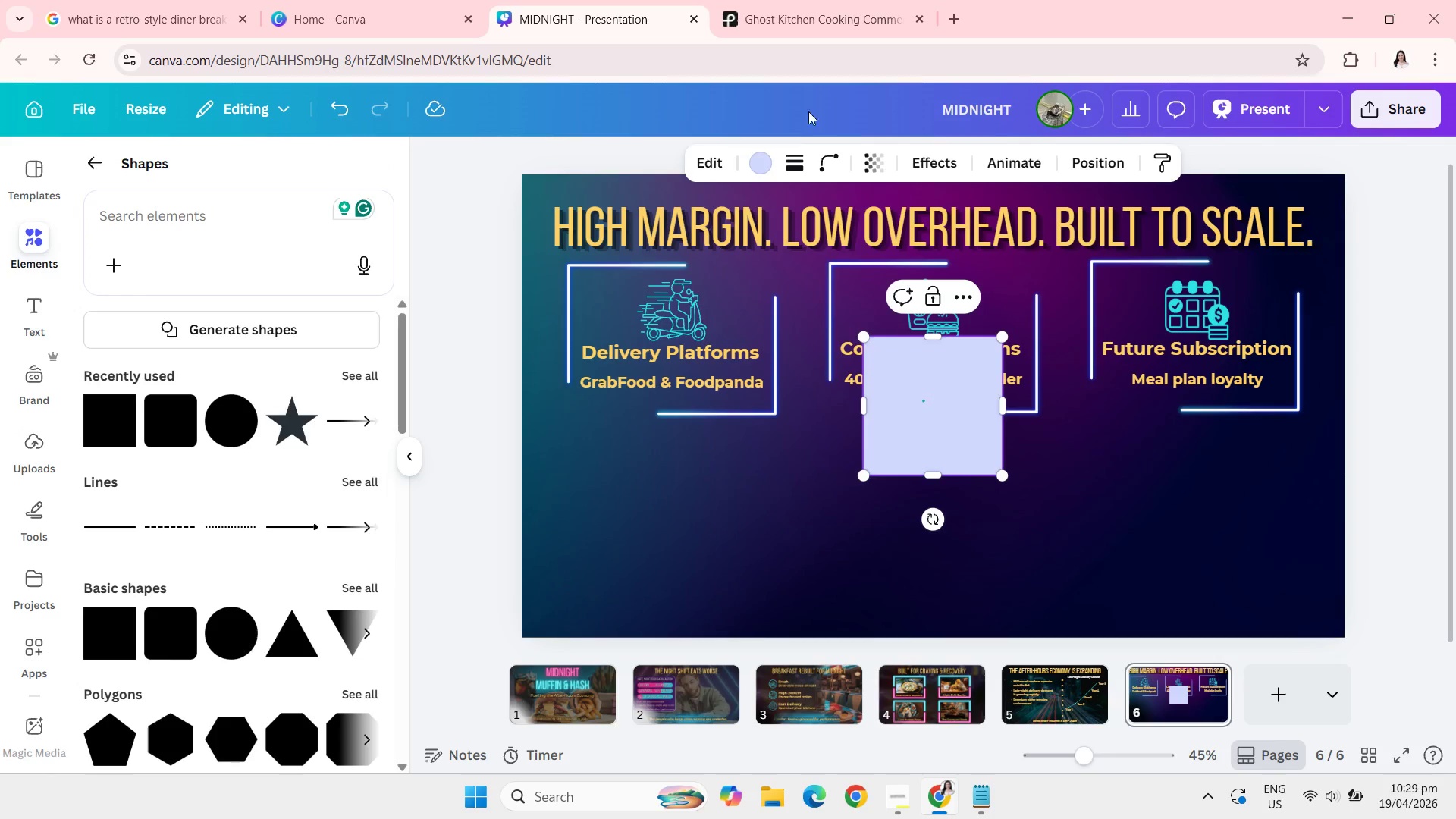 
left_click([766, 163])
 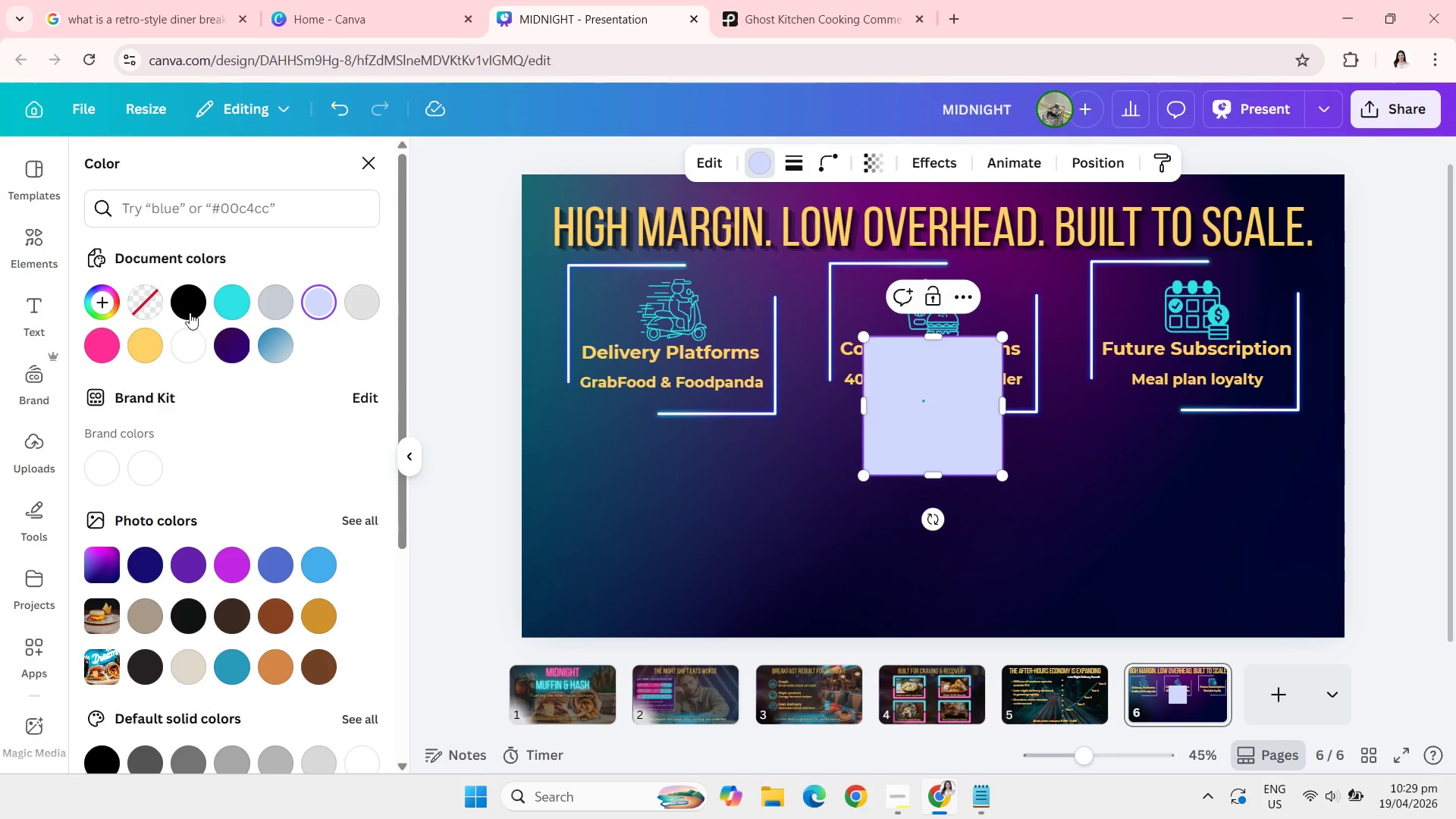 
left_click([189, 305])
 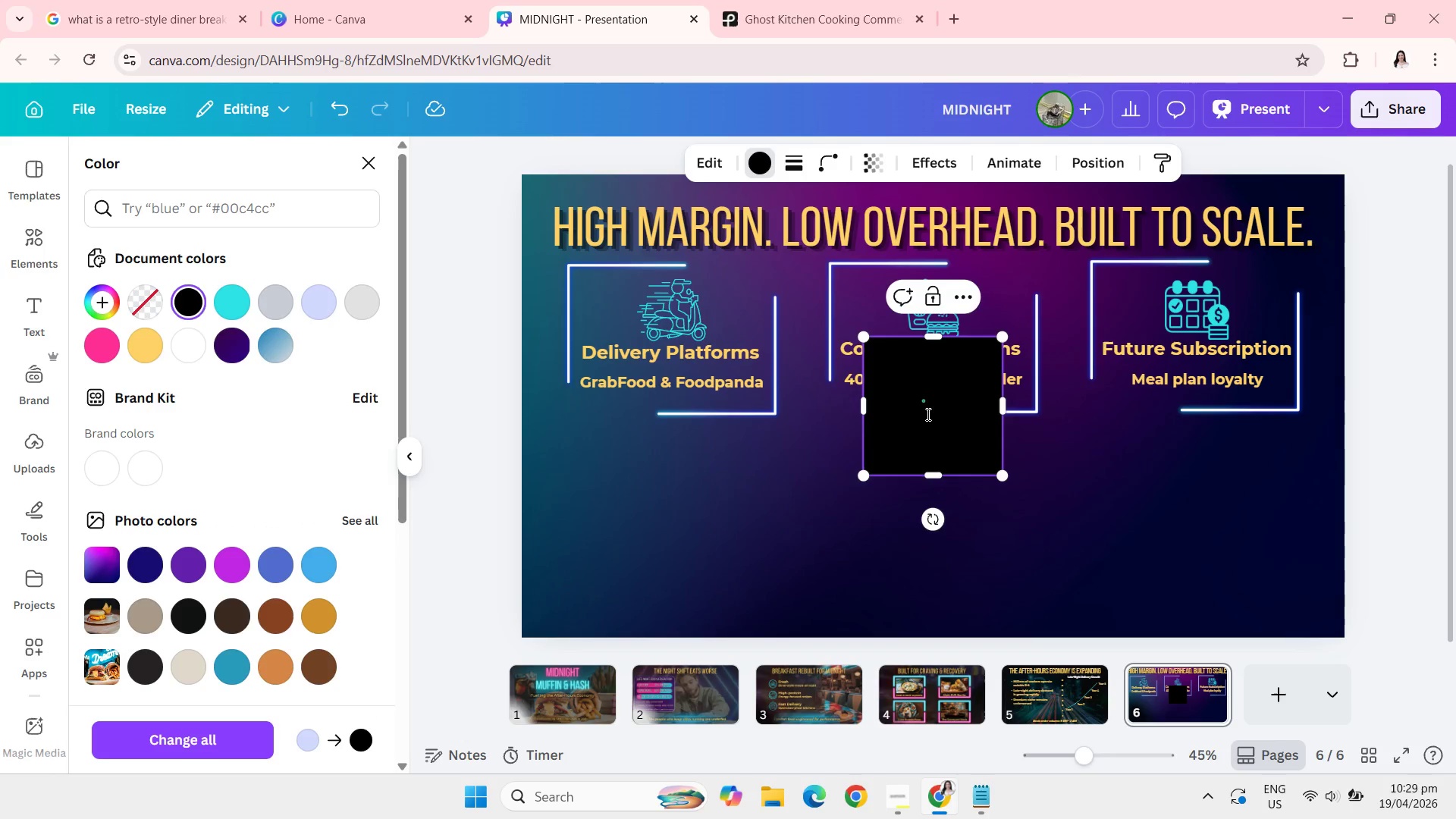 
left_click_drag(start_coordinate=[927, 421], to_coordinate=[631, 526])
 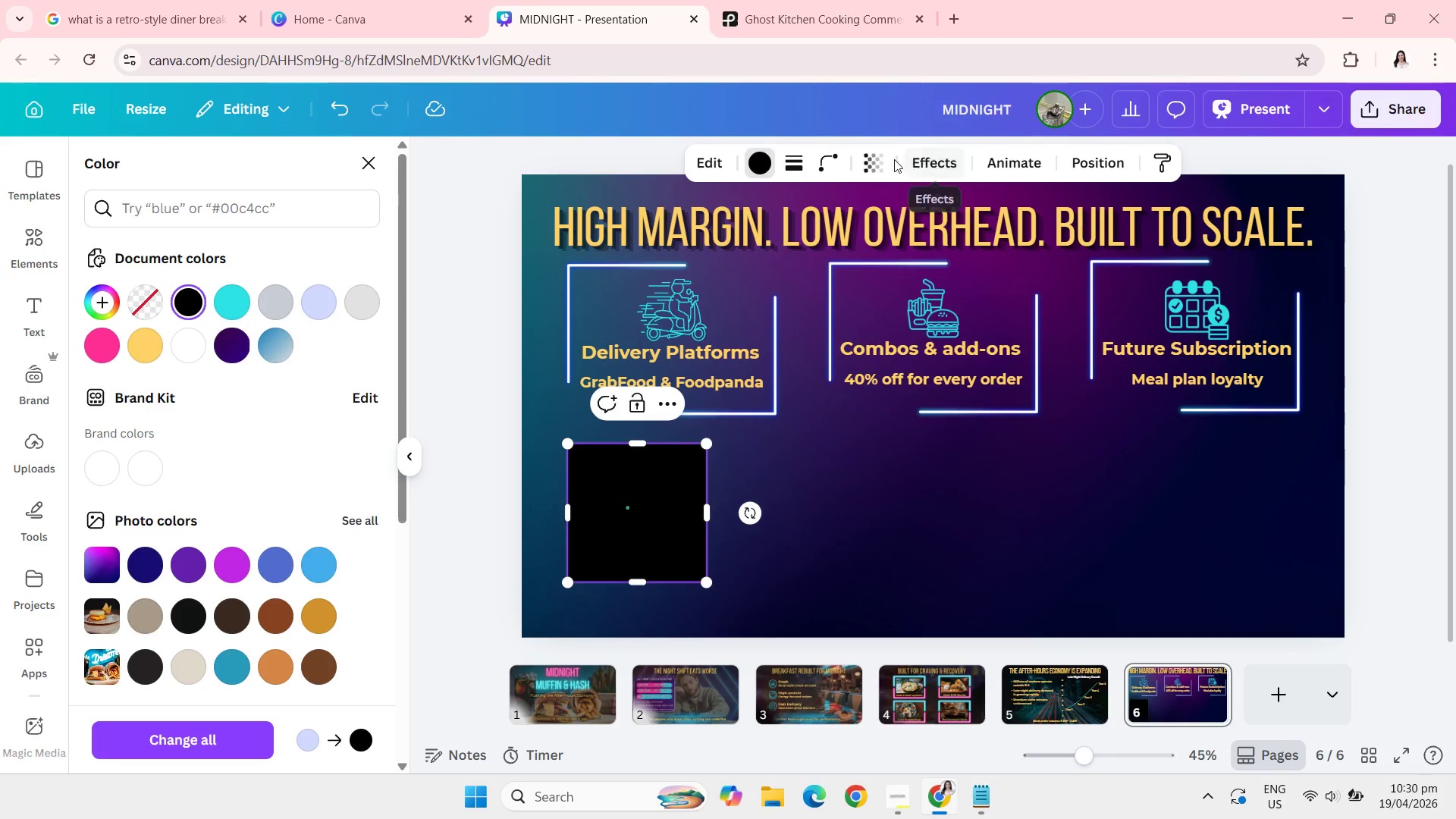 
left_click([880, 161])
 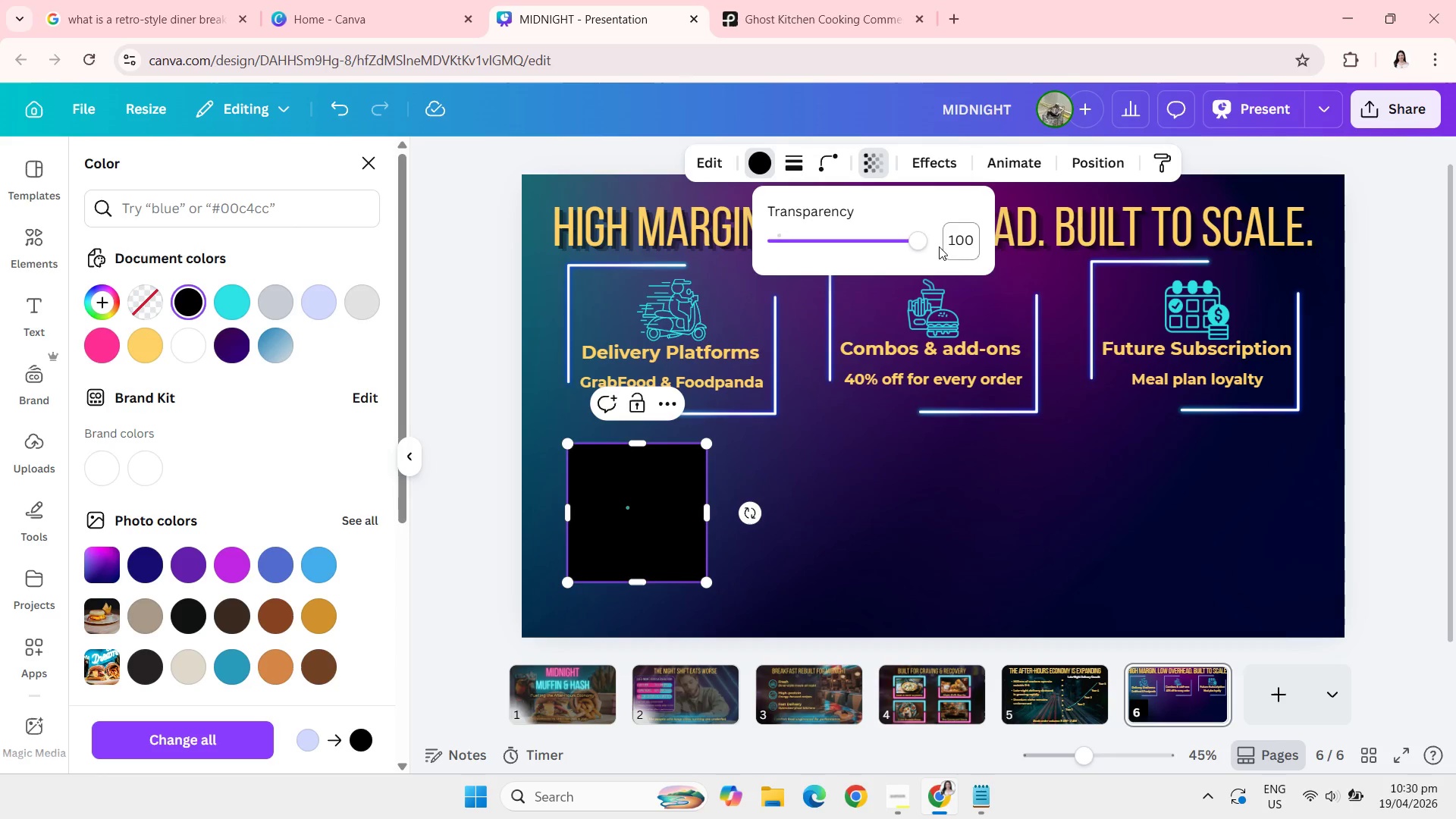 
left_click_drag(start_coordinate=[917, 248], to_coordinate=[814, 243])
 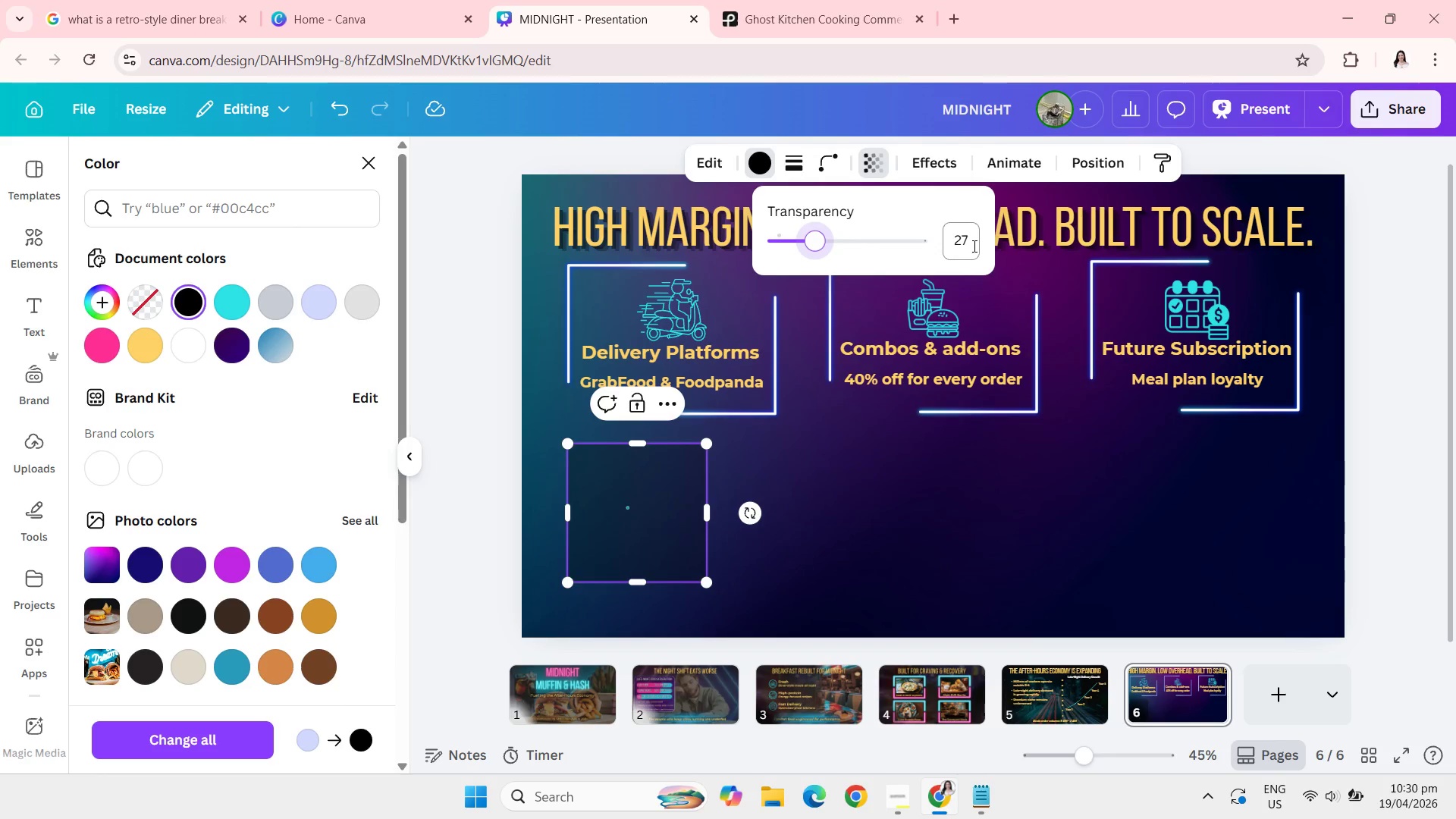 
left_click([973, 246])
 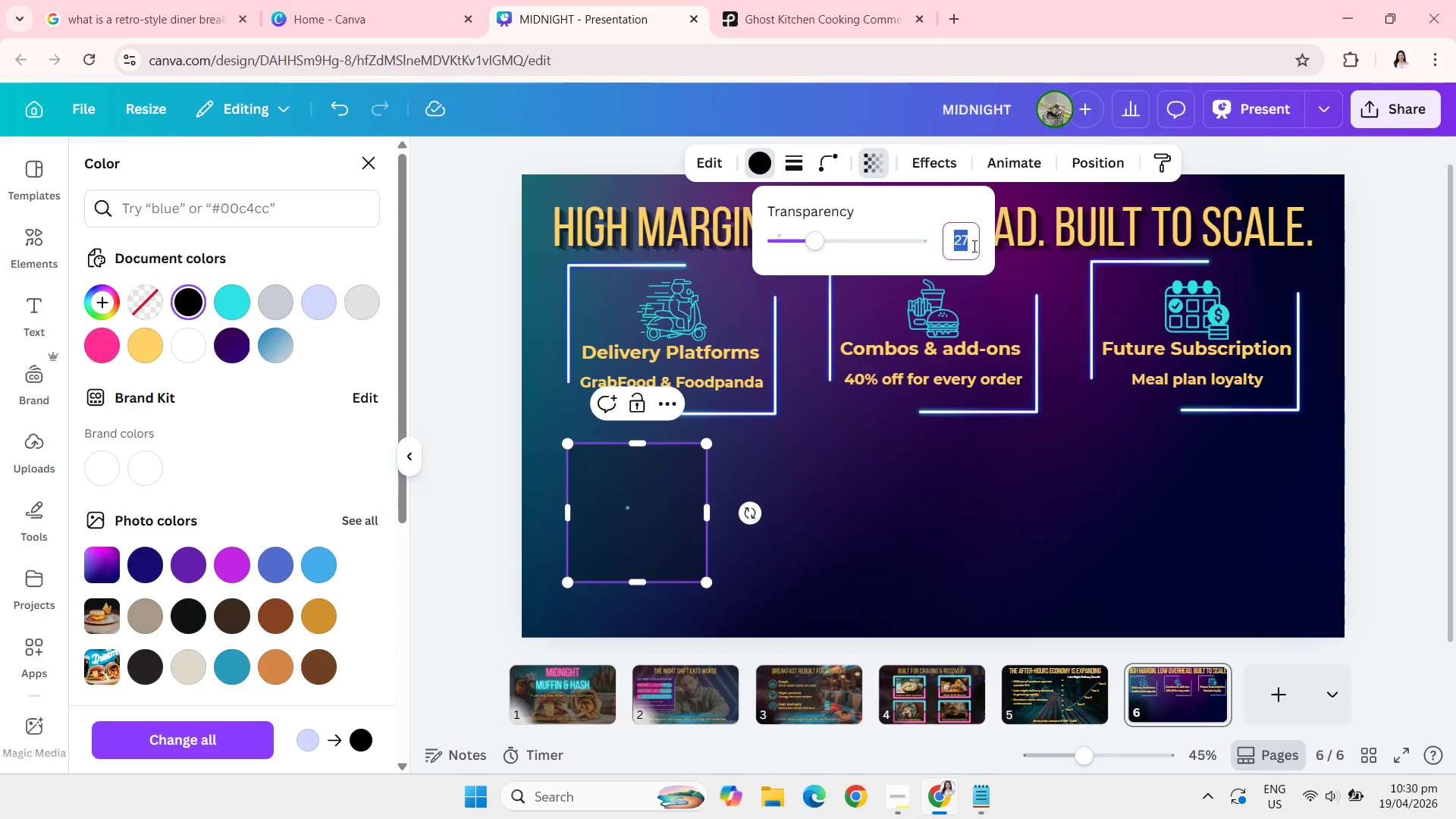 
type(25)
 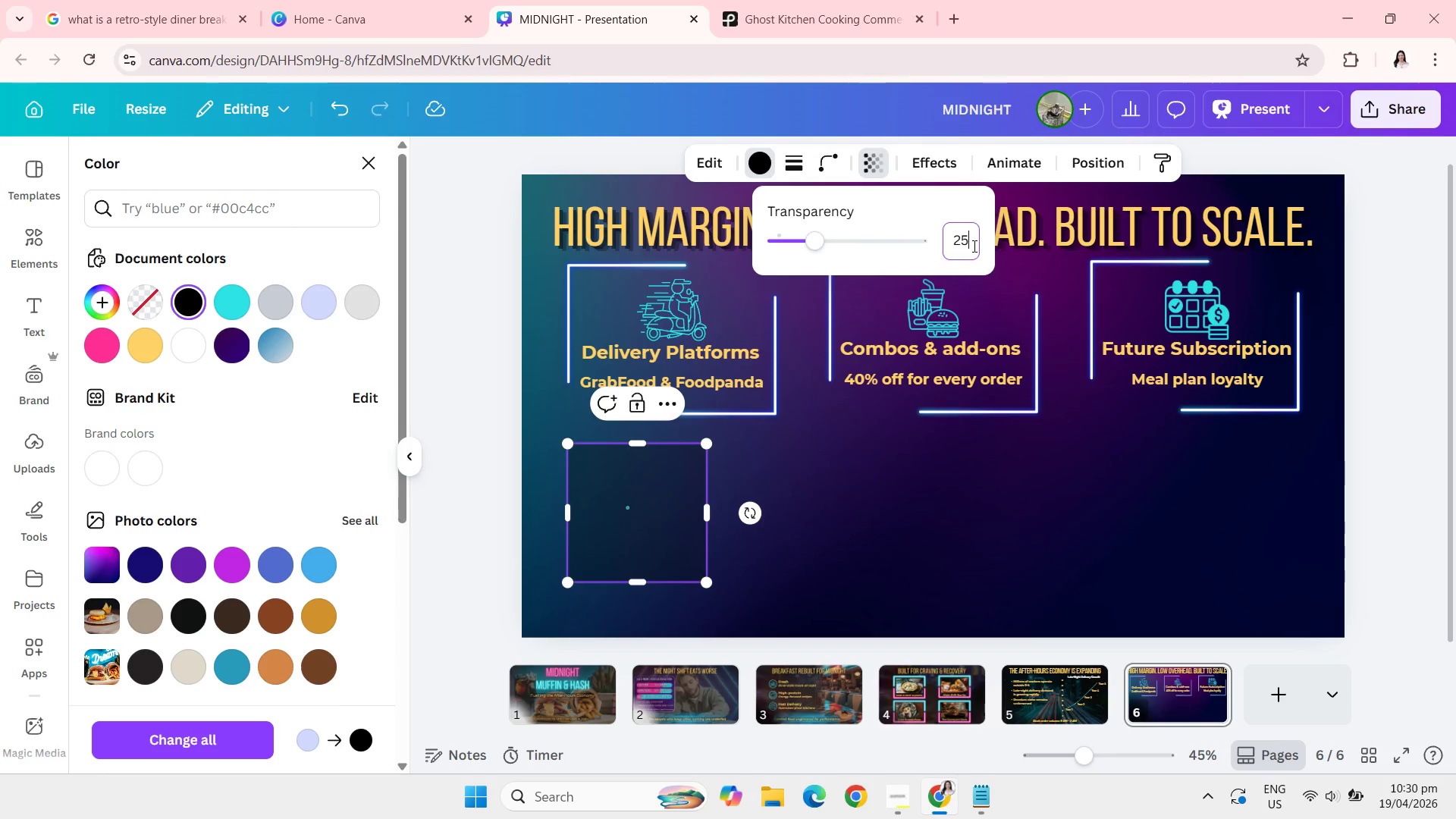 
key(Enter)
 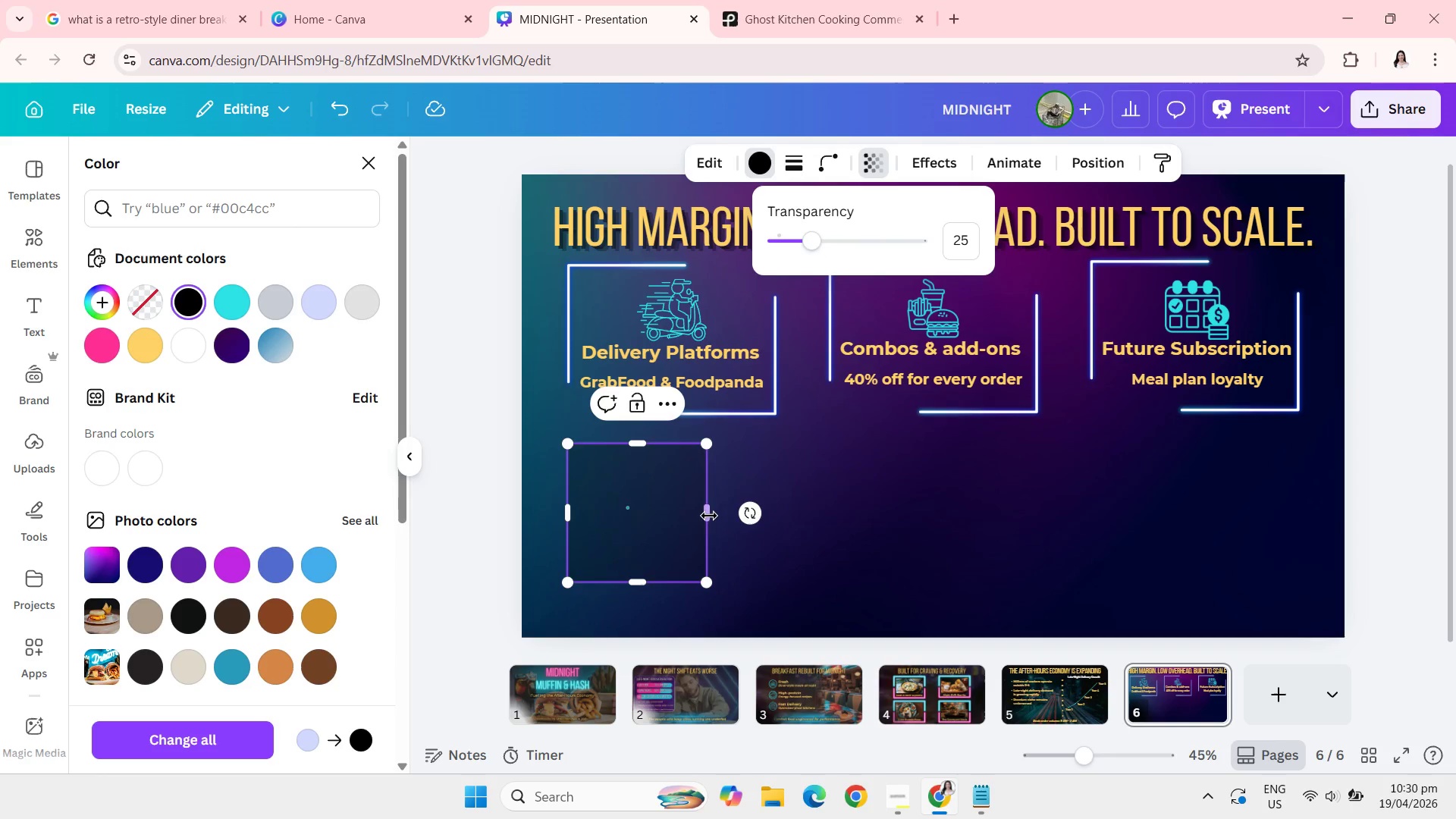 
left_click_drag(start_coordinate=[710, 515], to_coordinate=[1302, 503])
 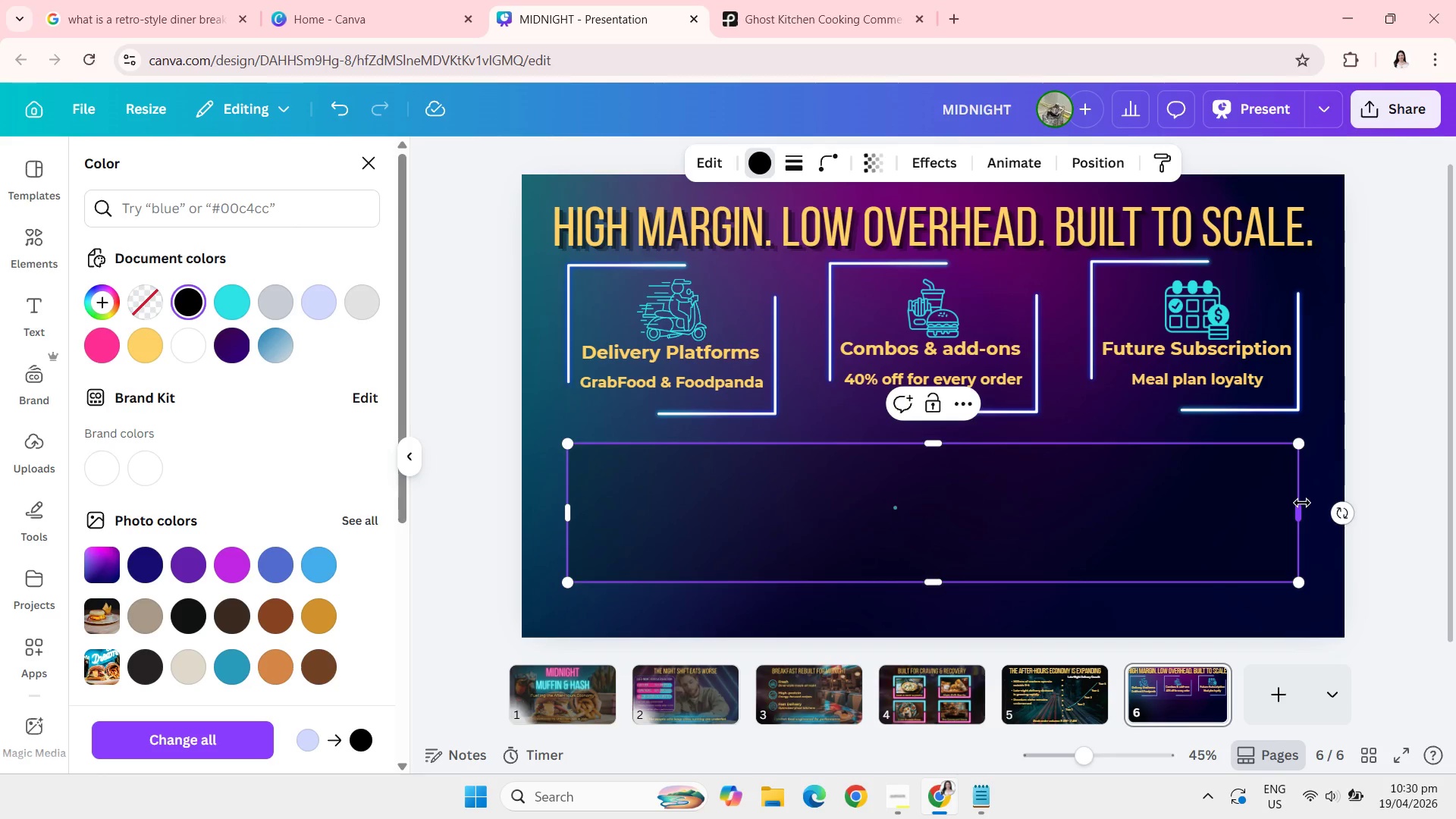 
wait(15.31)
 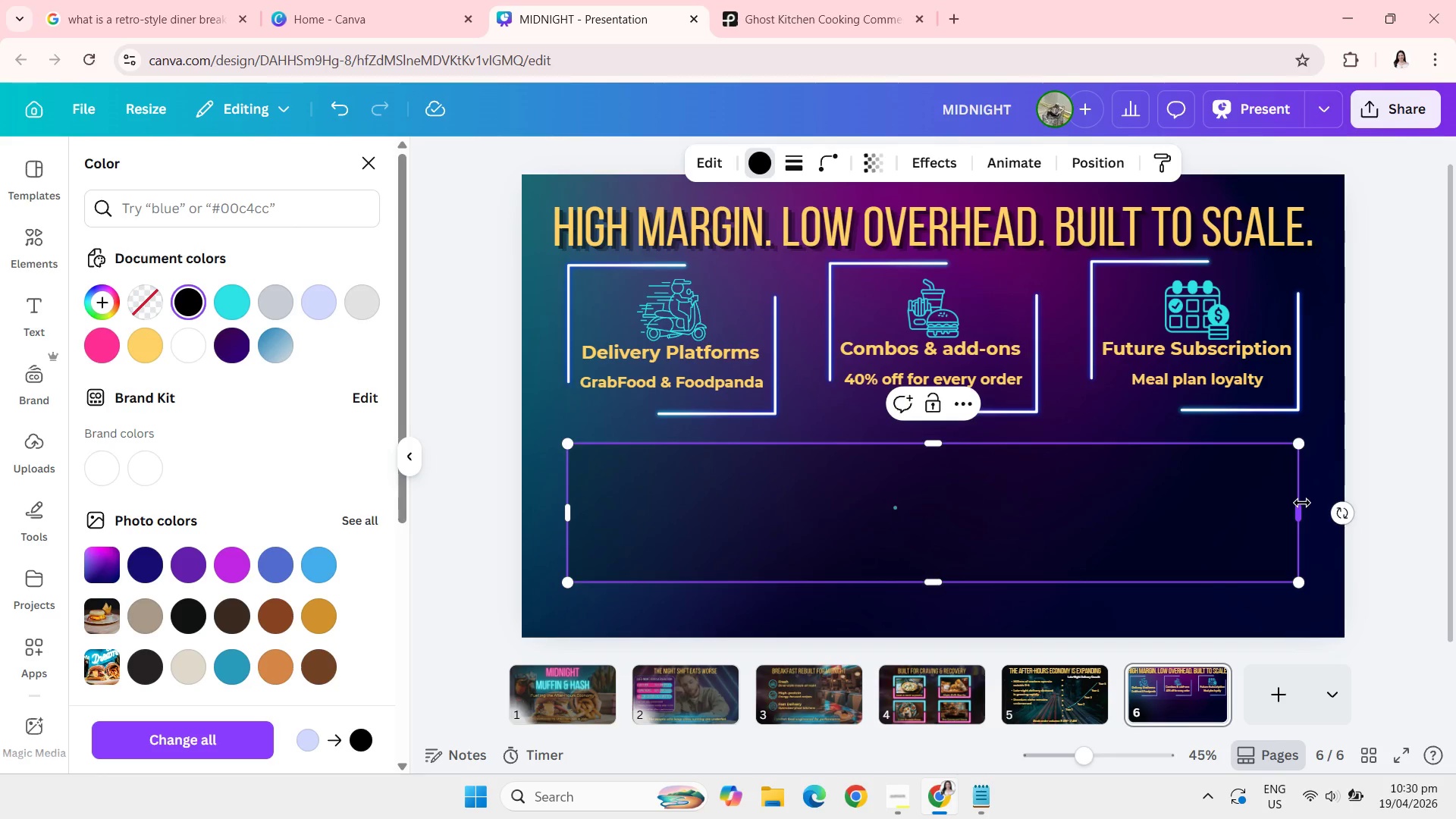 
left_click_drag(start_coordinate=[937, 579], to_coordinate=[940, 532])
 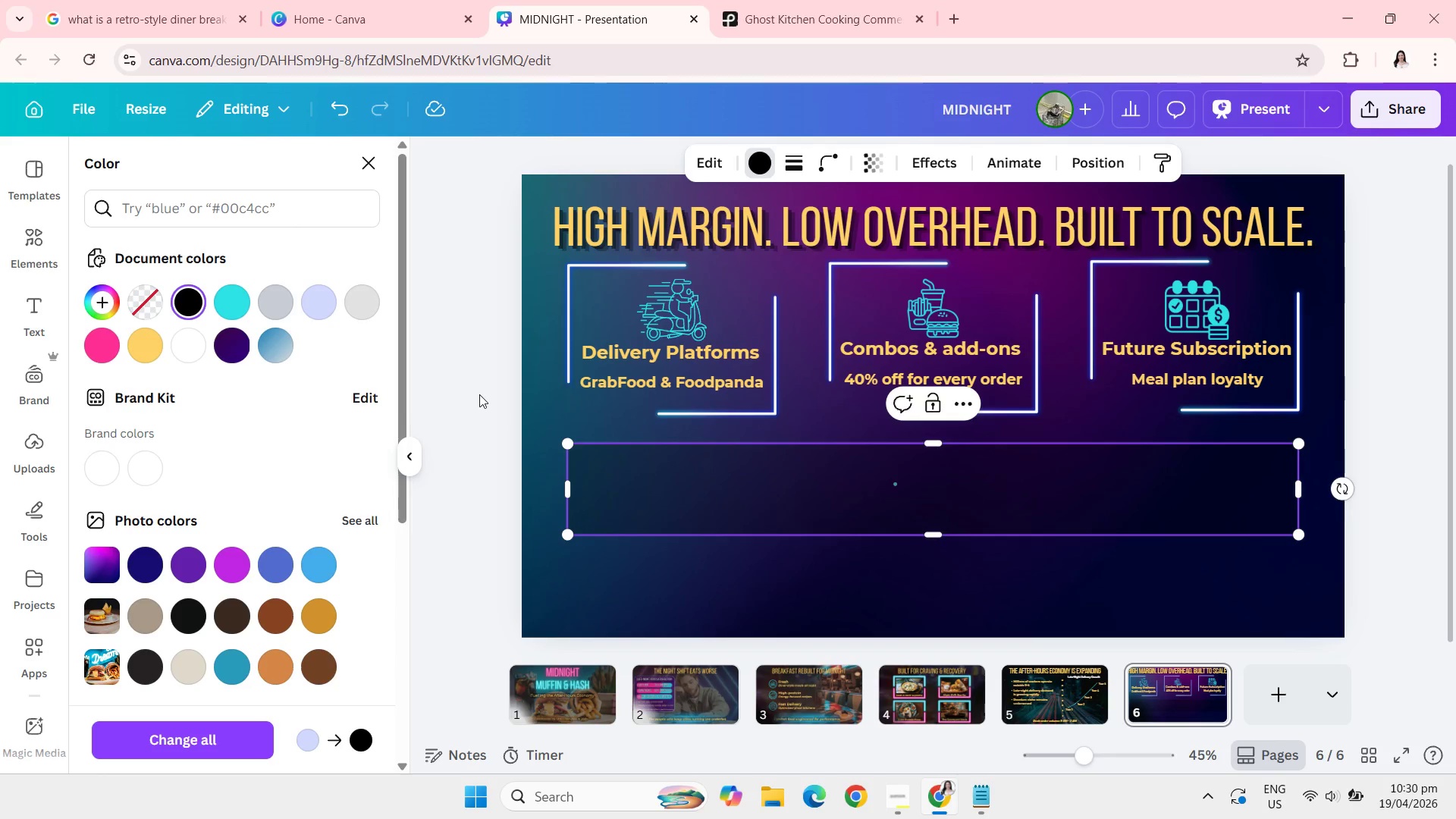 
left_click([479, 394])
 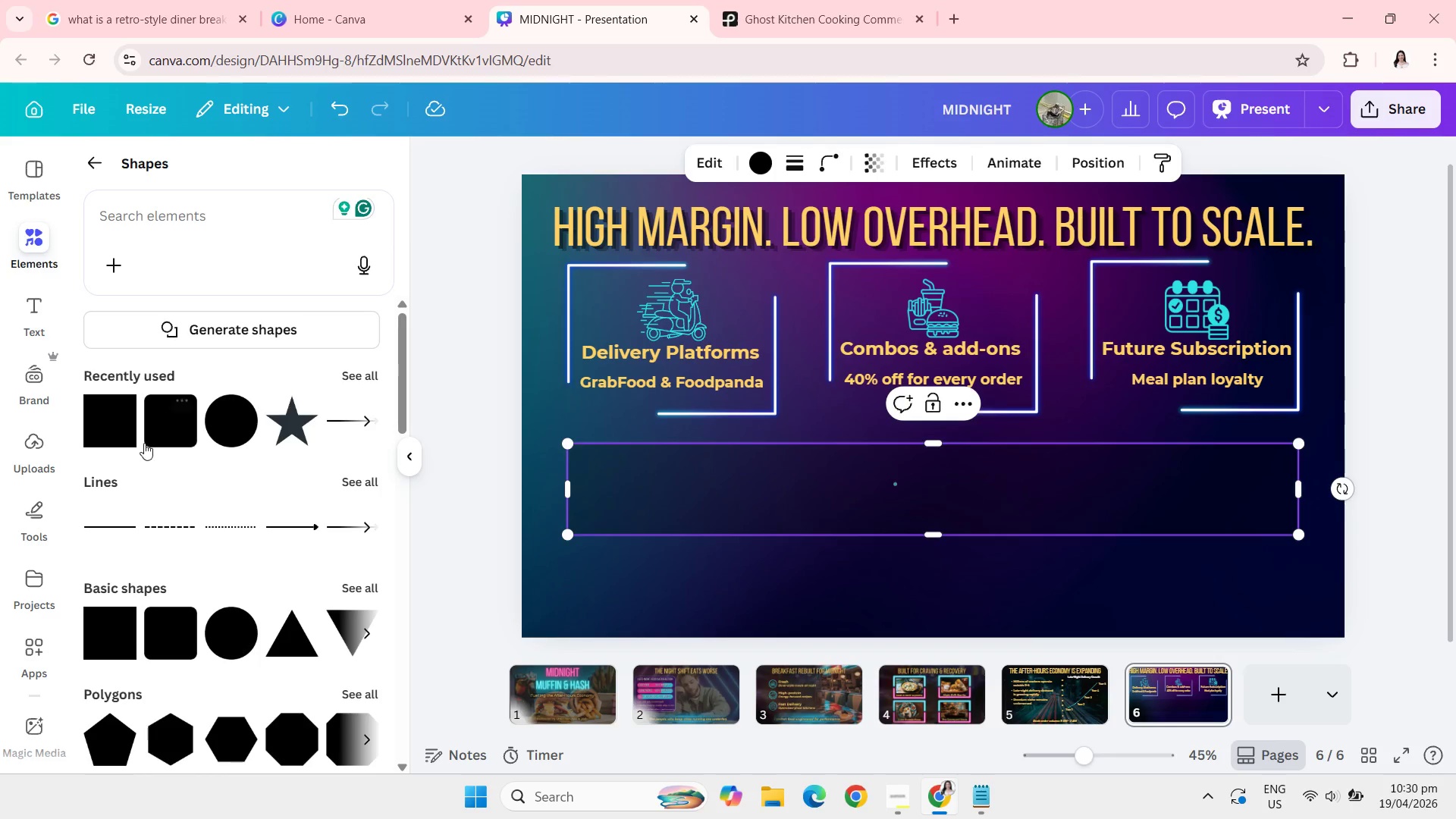 
left_click([114, 523])
 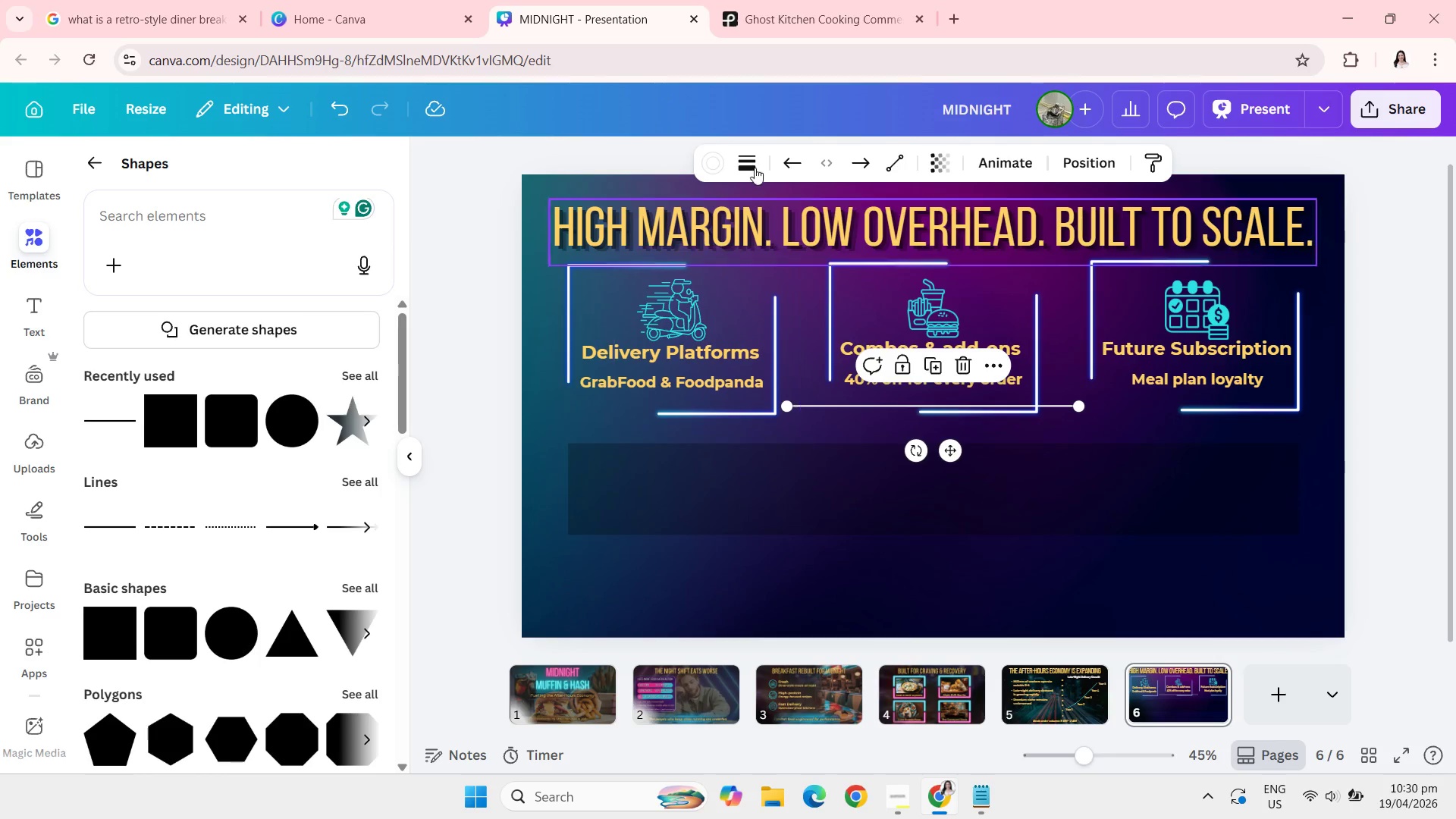 
left_click([710, 160])
 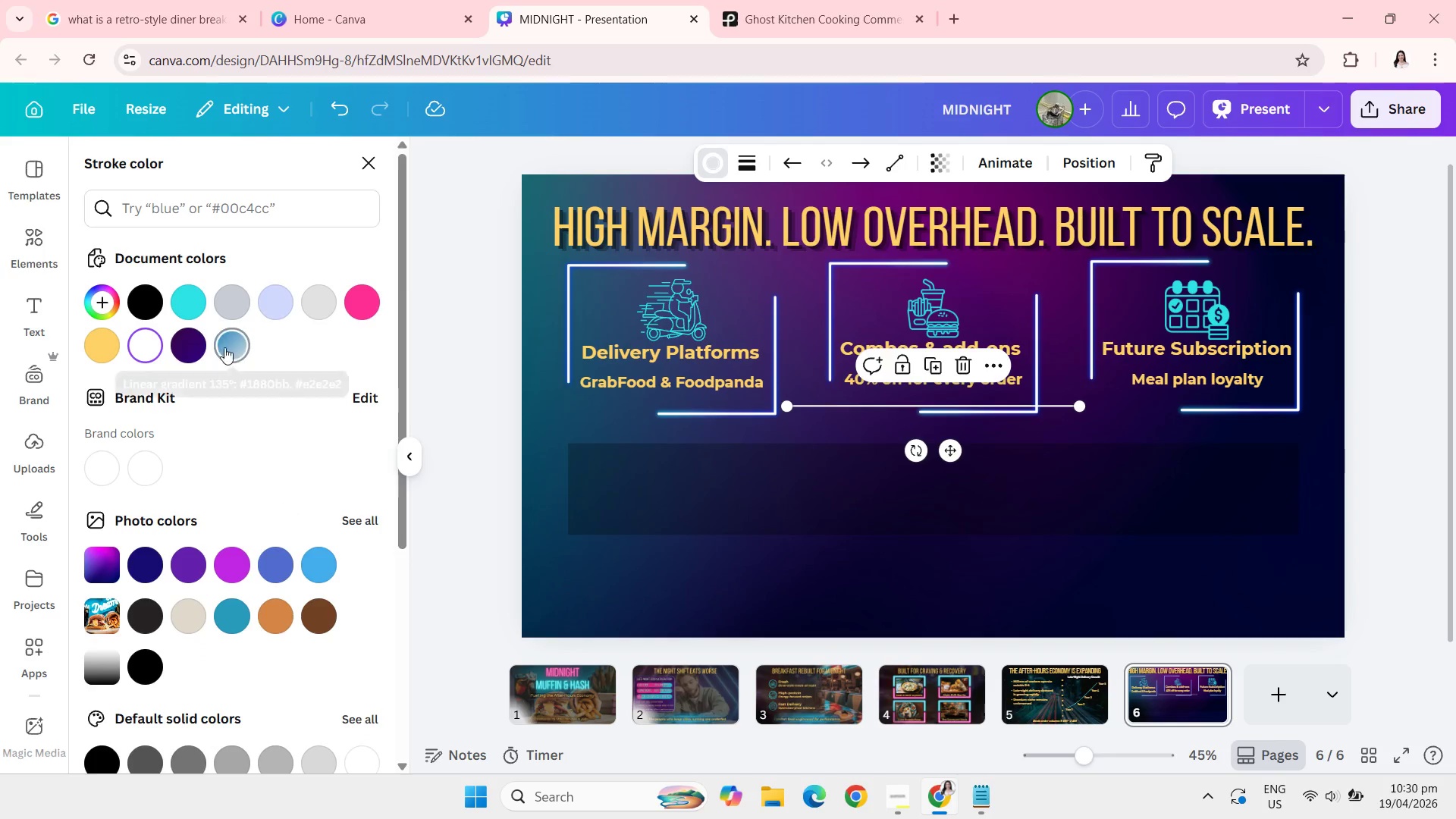 
left_click([183, 297])
 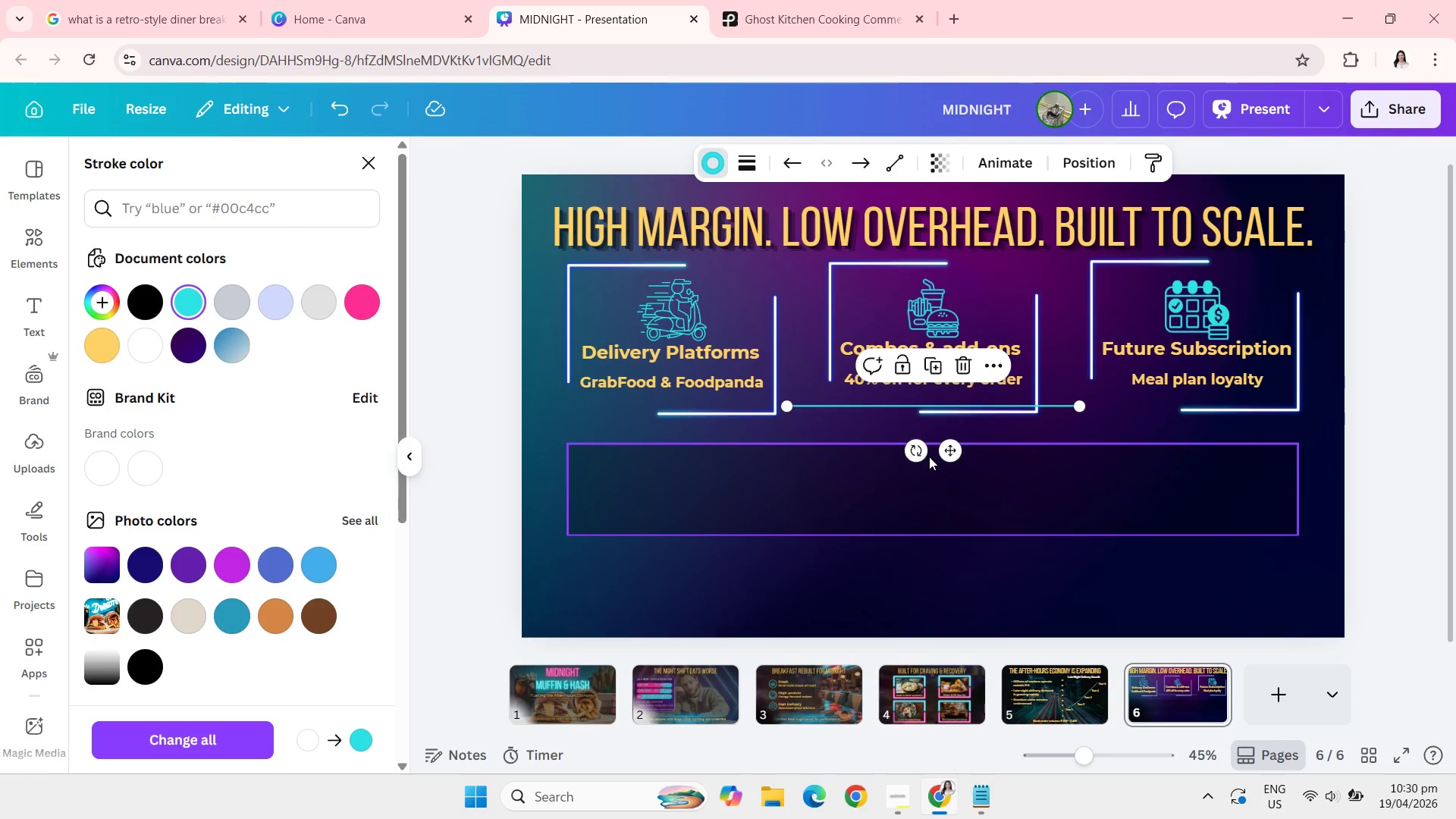 
left_click_drag(start_coordinate=[913, 455], to_coordinate=[1021, 427])
 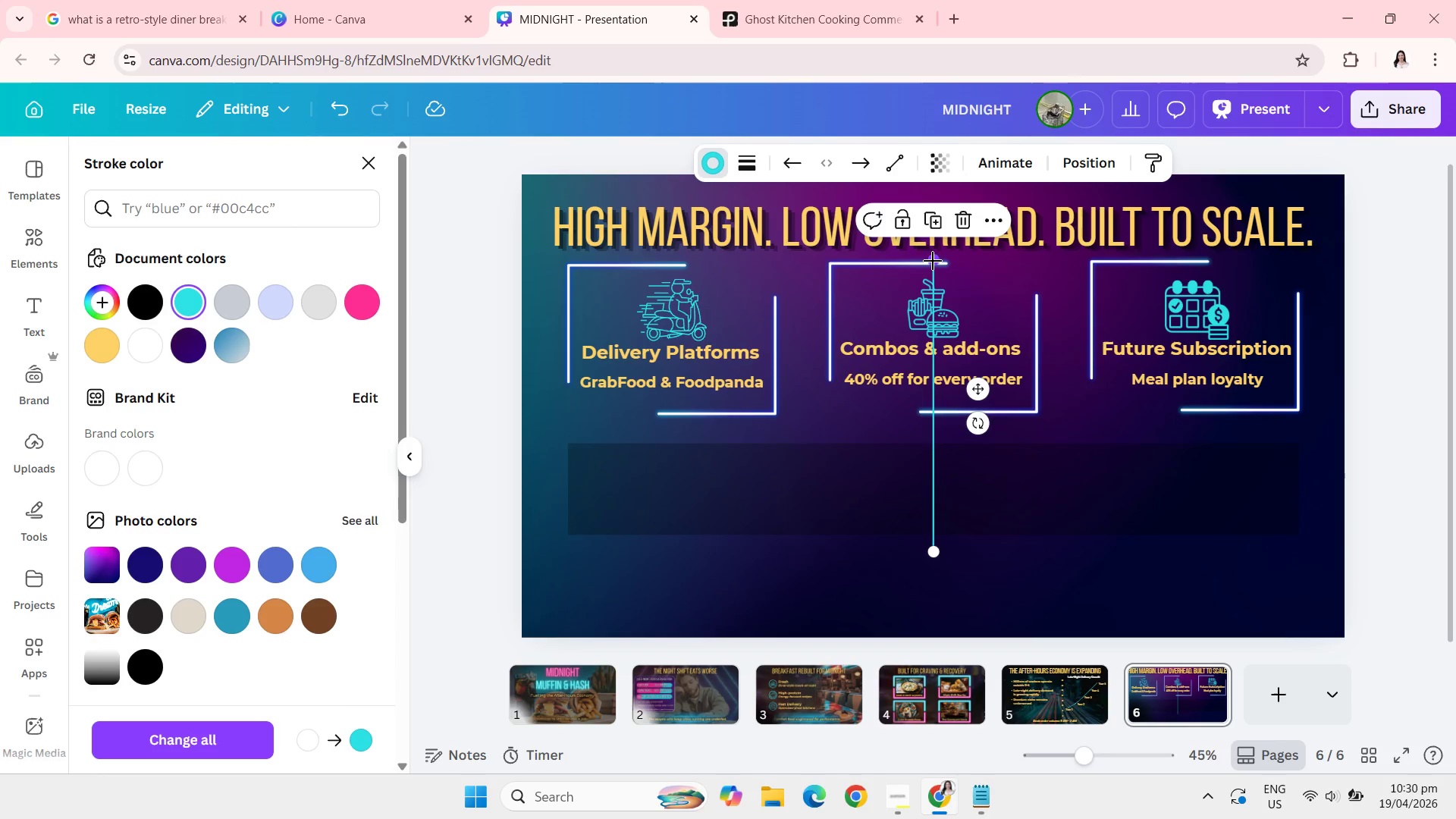 
left_click_drag(start_coordinate=[934, 262], to_coordinate=[937, 463])
 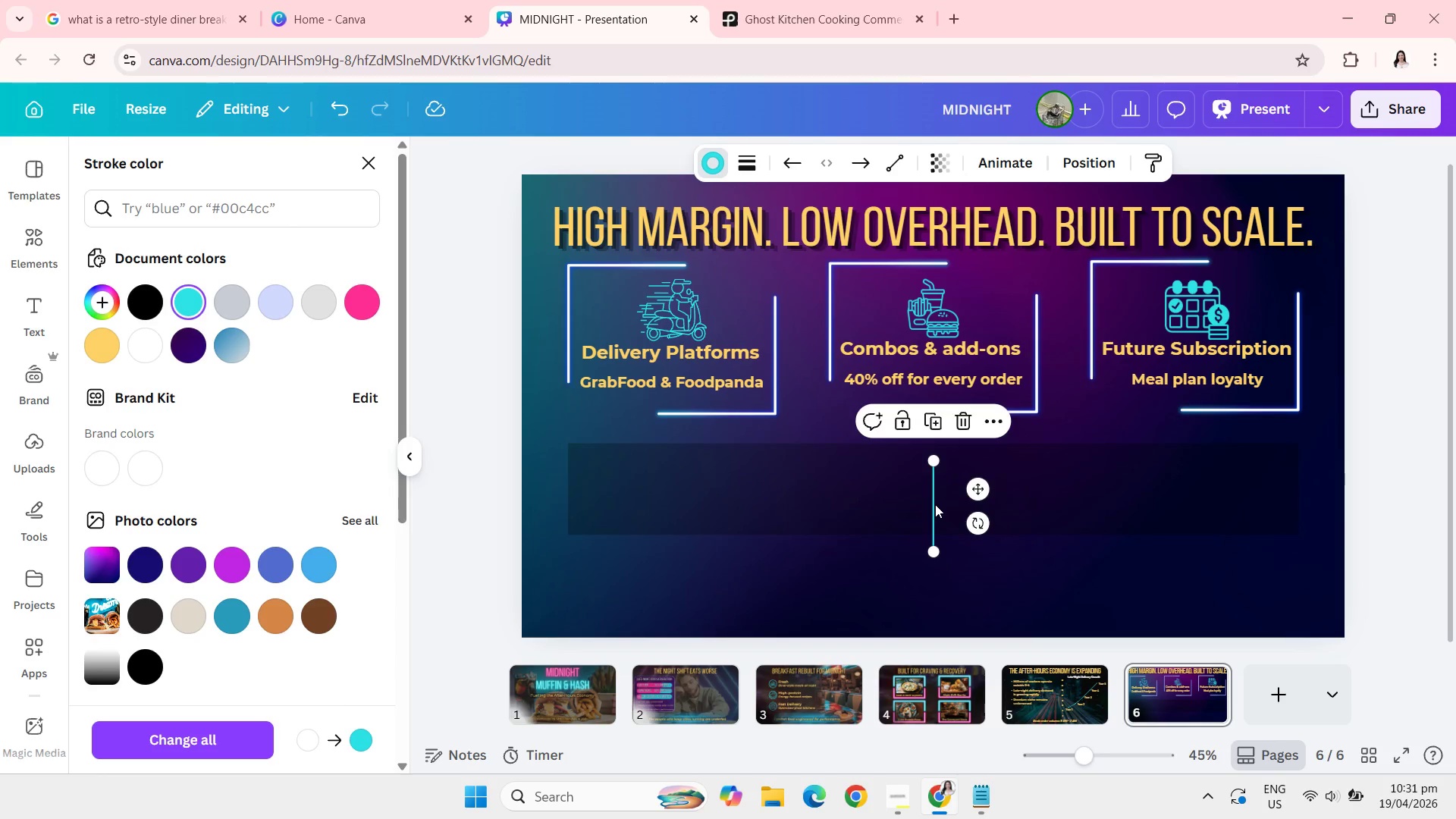 
left_click_drag(start_coordinate=[935, 504], to_coordinate=[805, 484])
 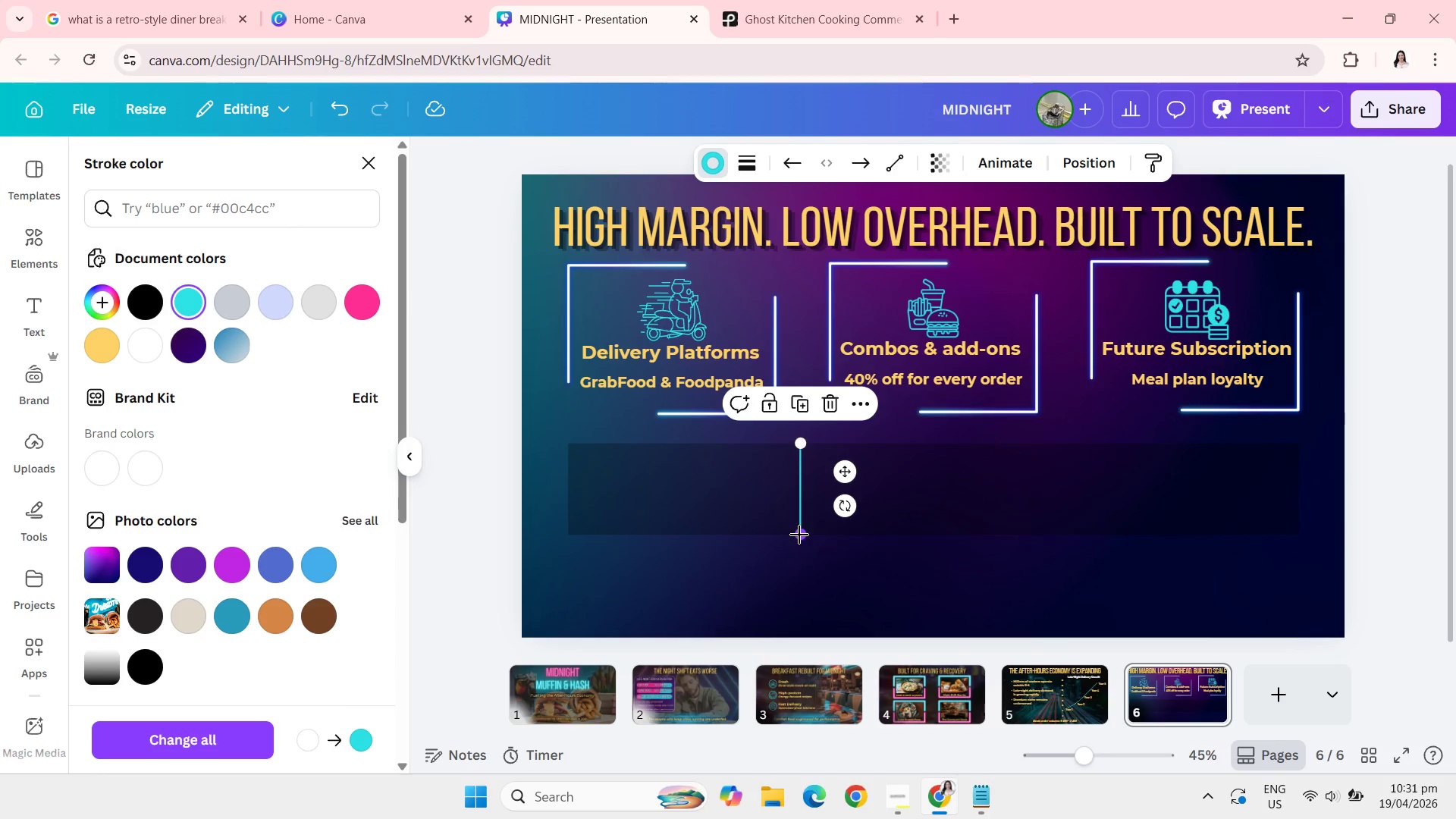 
left_click_drag(start_coordinate=[799, 535], to_coordinate=[801, 531])
 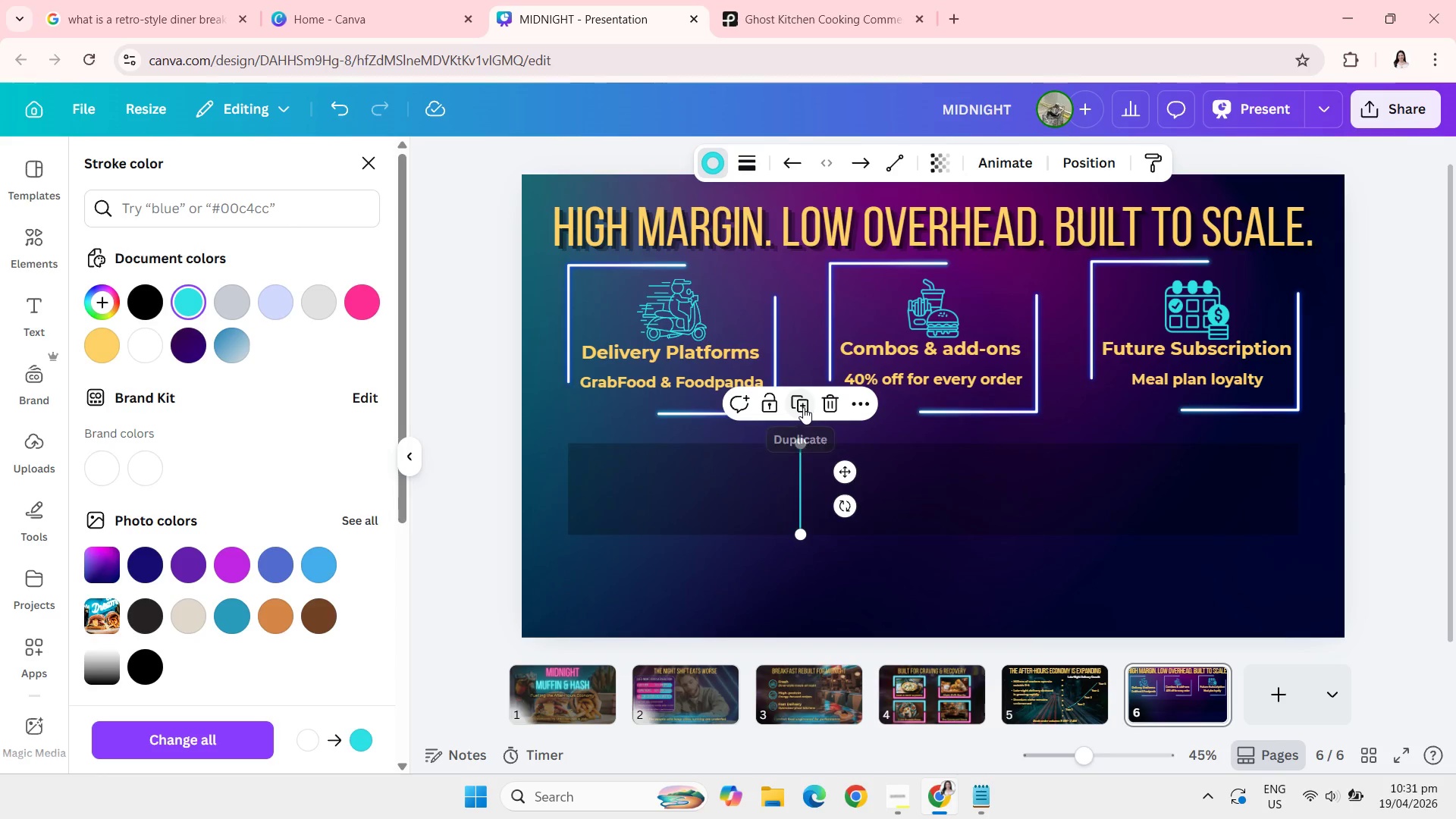 
left_click([803, 407])
 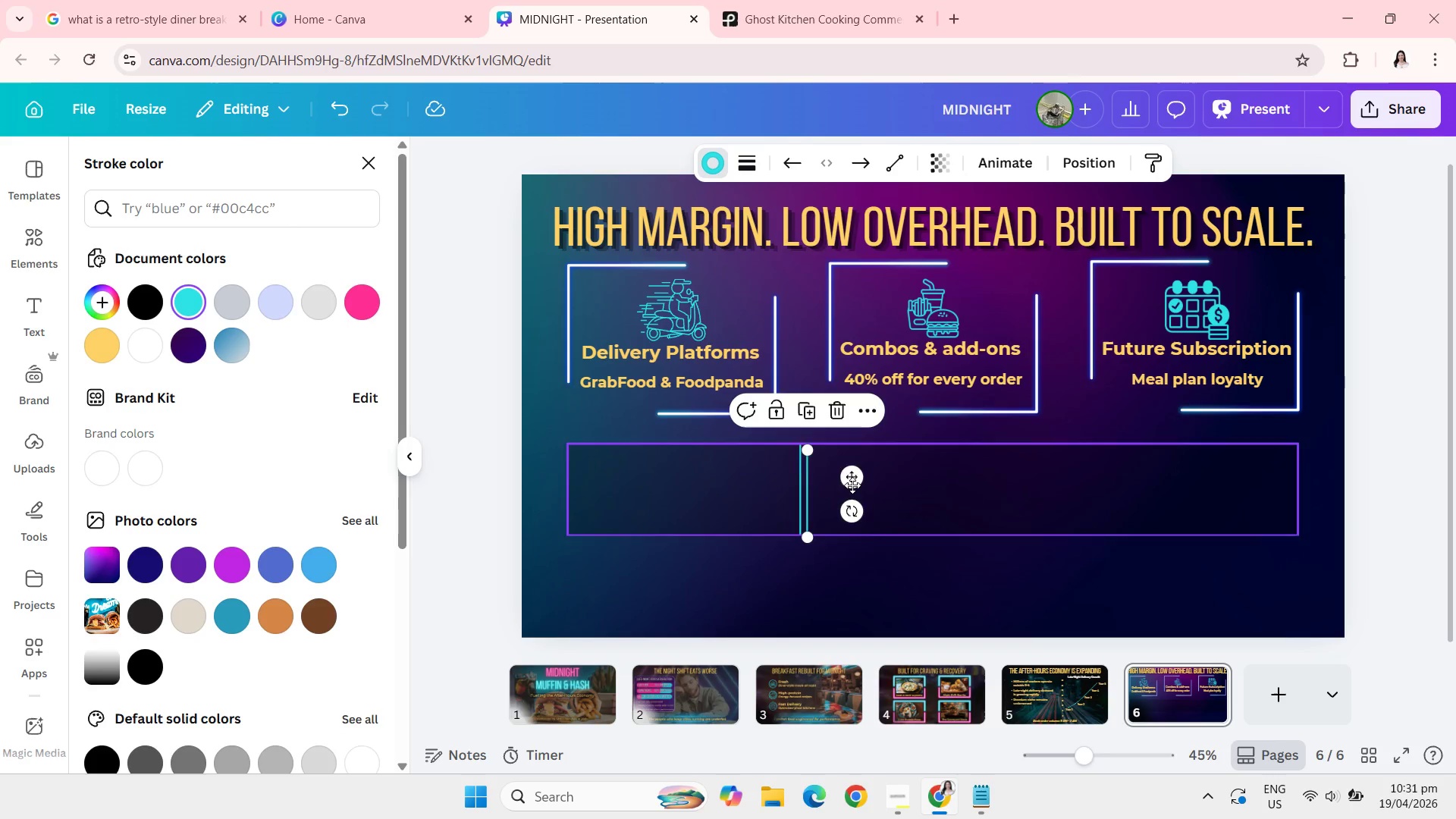 
left_click_drag(start_coordinate=[854, 484], to_coordinate=[1100, 482])
 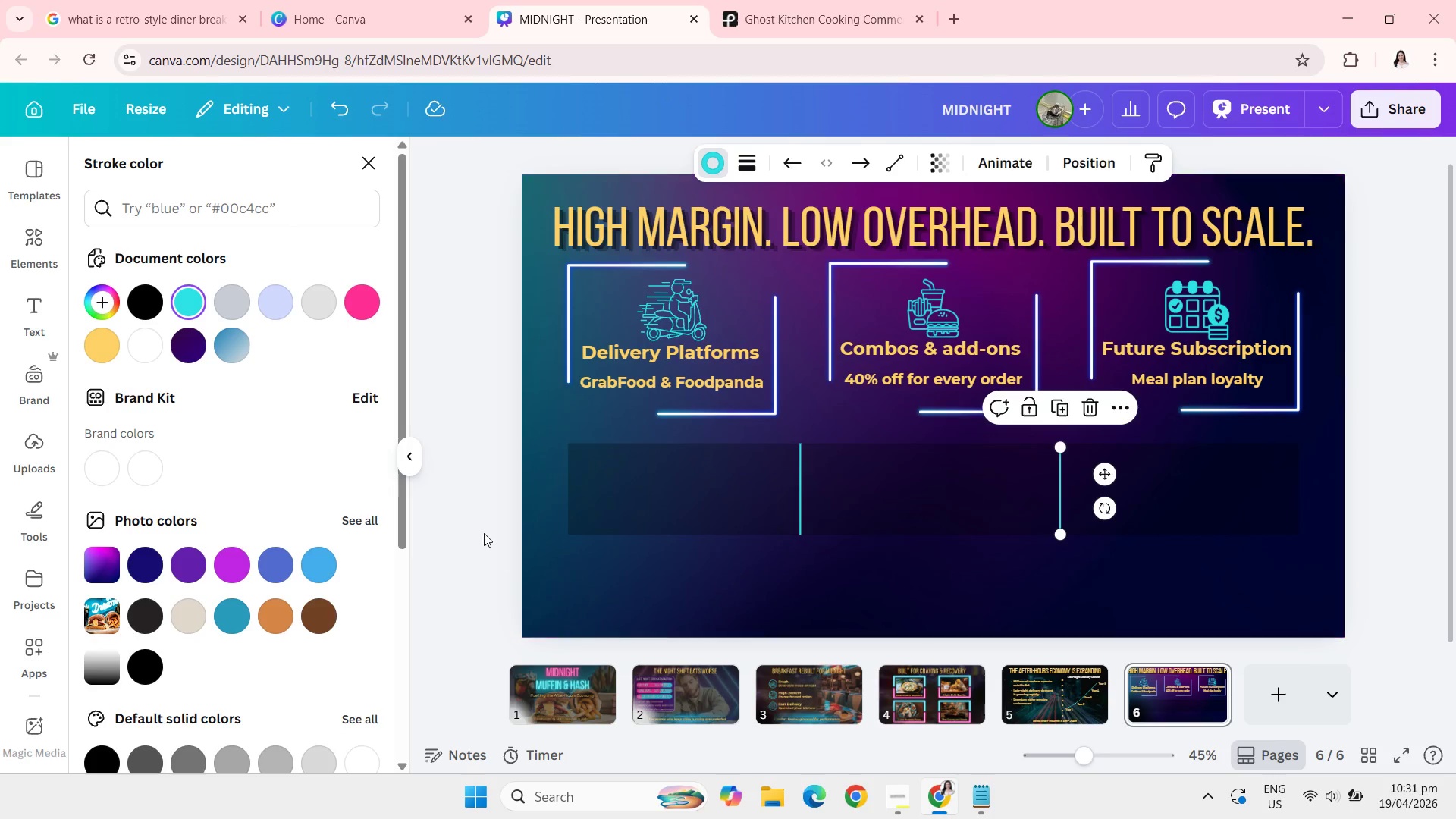 
left_click([479, 518])
 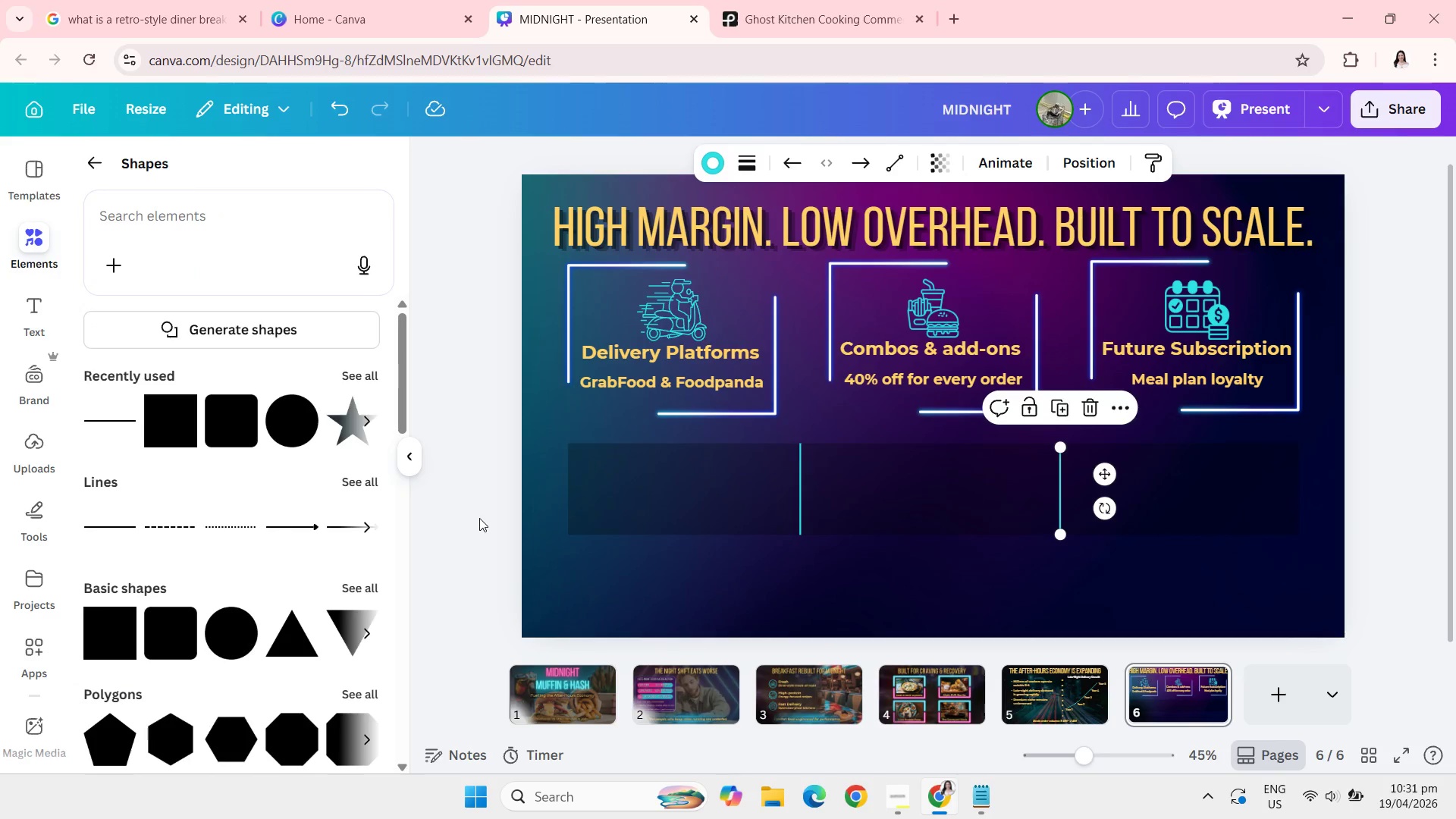 
left_click([479, 518])
 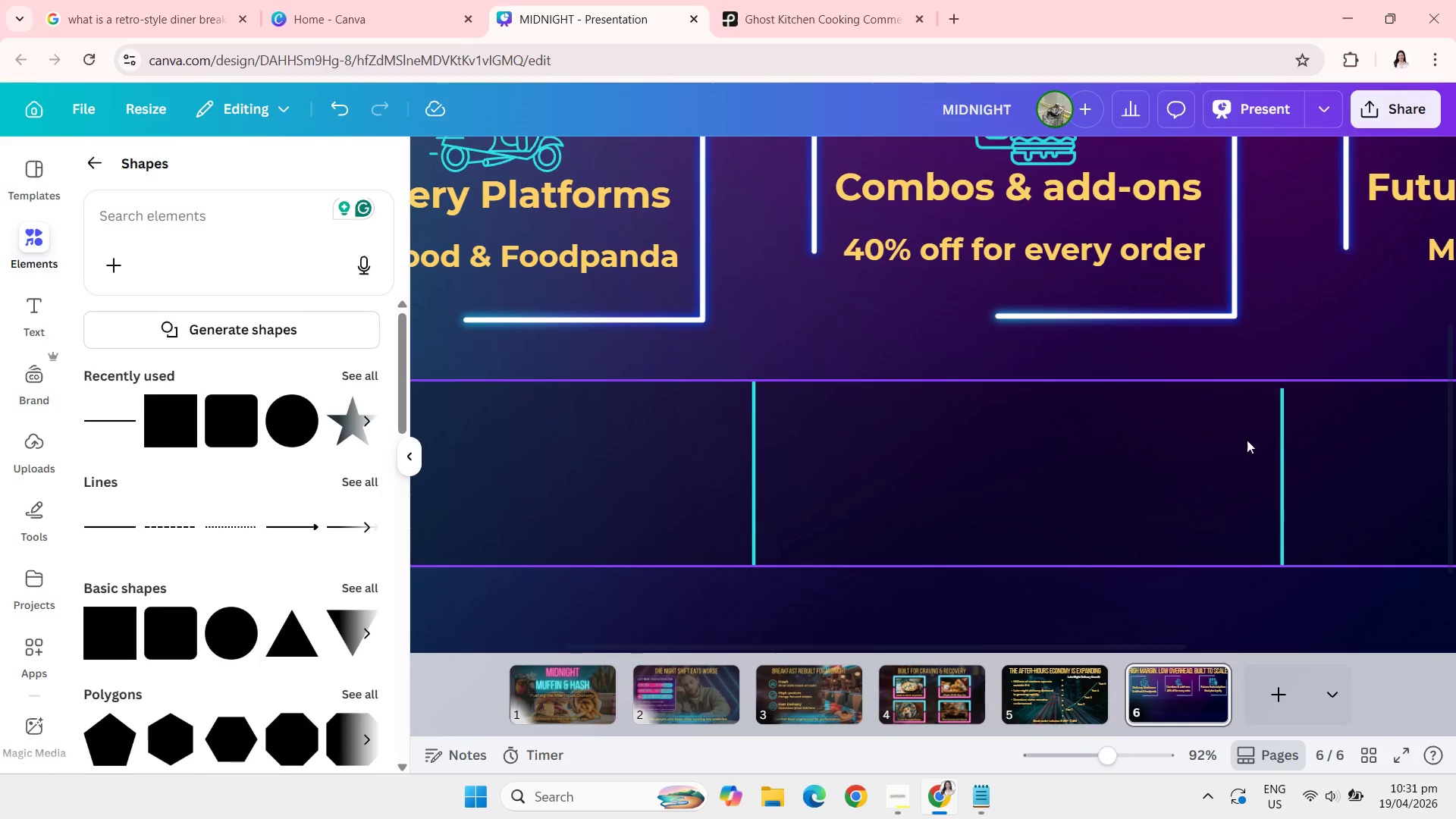 
left_click_drag(start_coordinate=[1288, 485], to_coordinate=[1288, 479])
 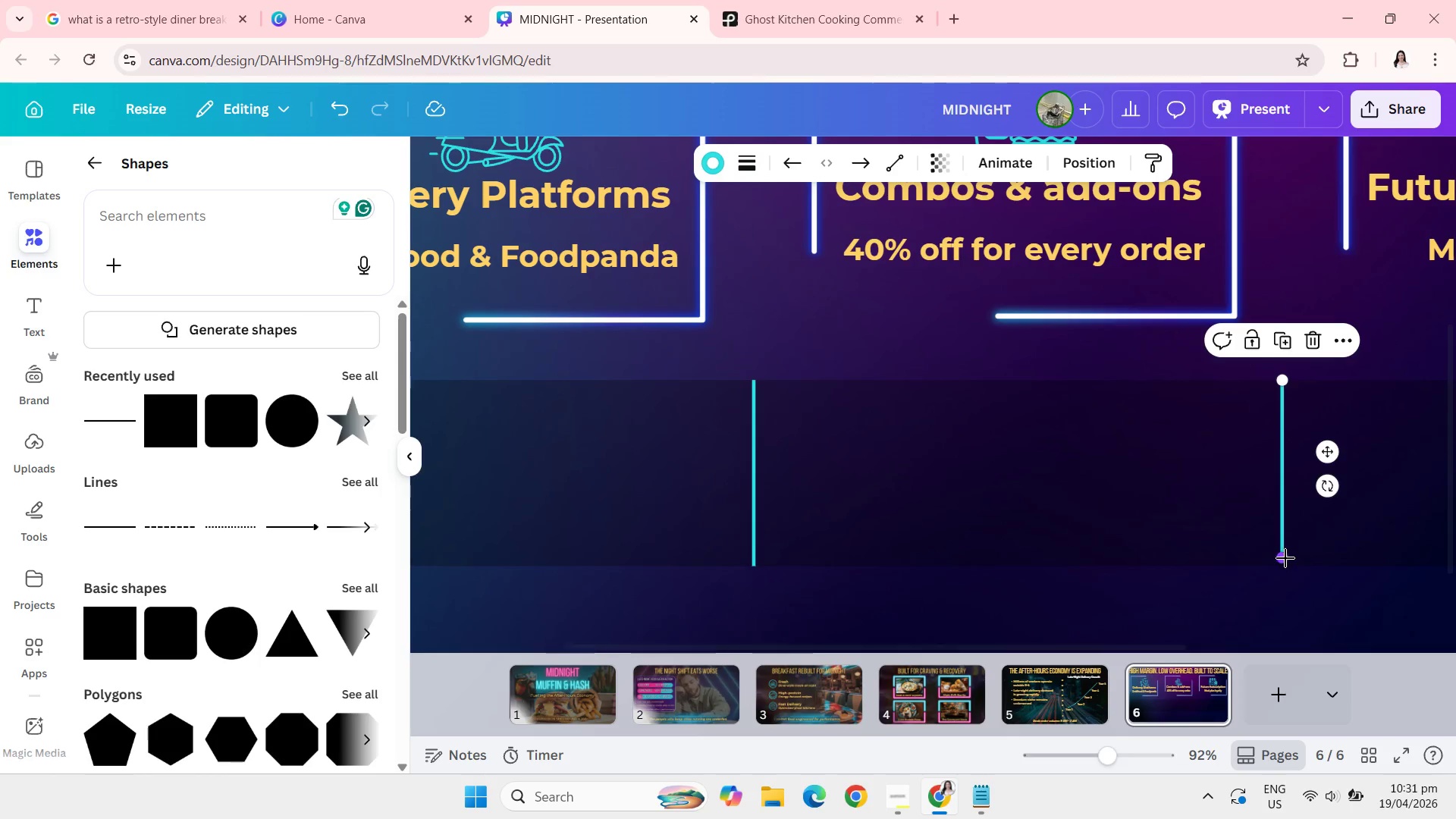 
left_click_drag(start_coordinate=[1284, 558], to_coordinate=[1287, 567])
 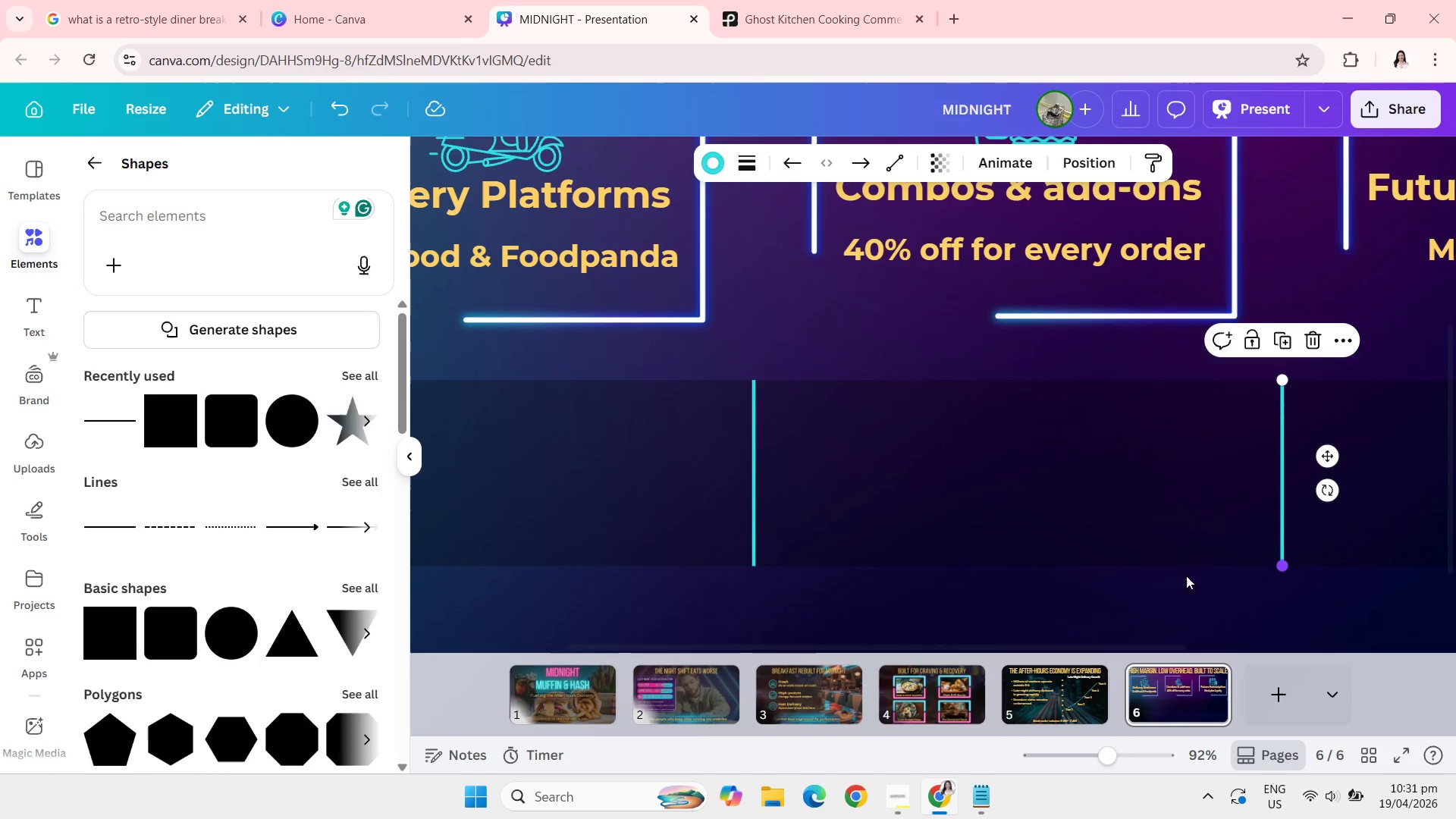 
mouse_move([1129, 567])
 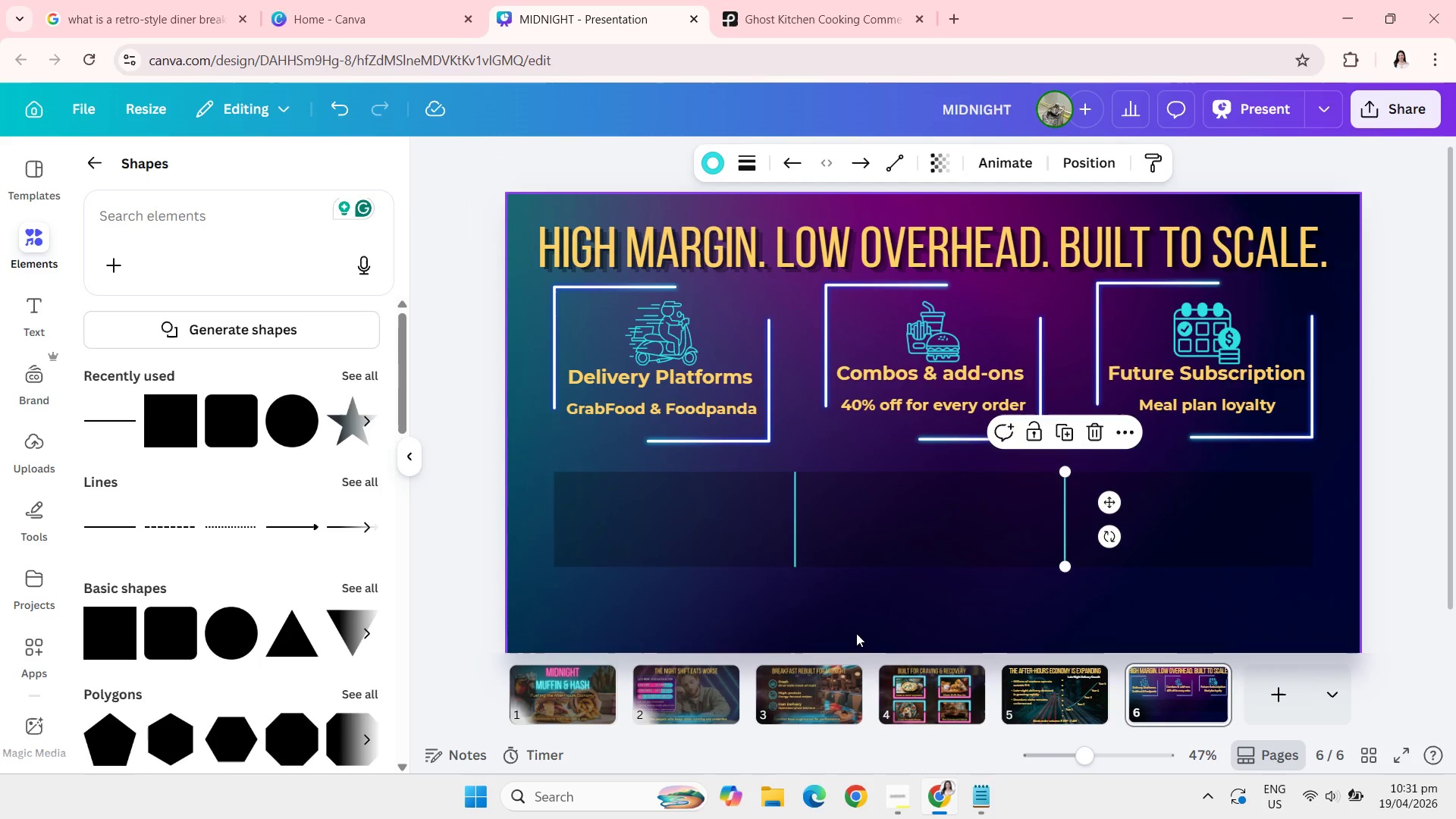 
left_click([856, 633])
 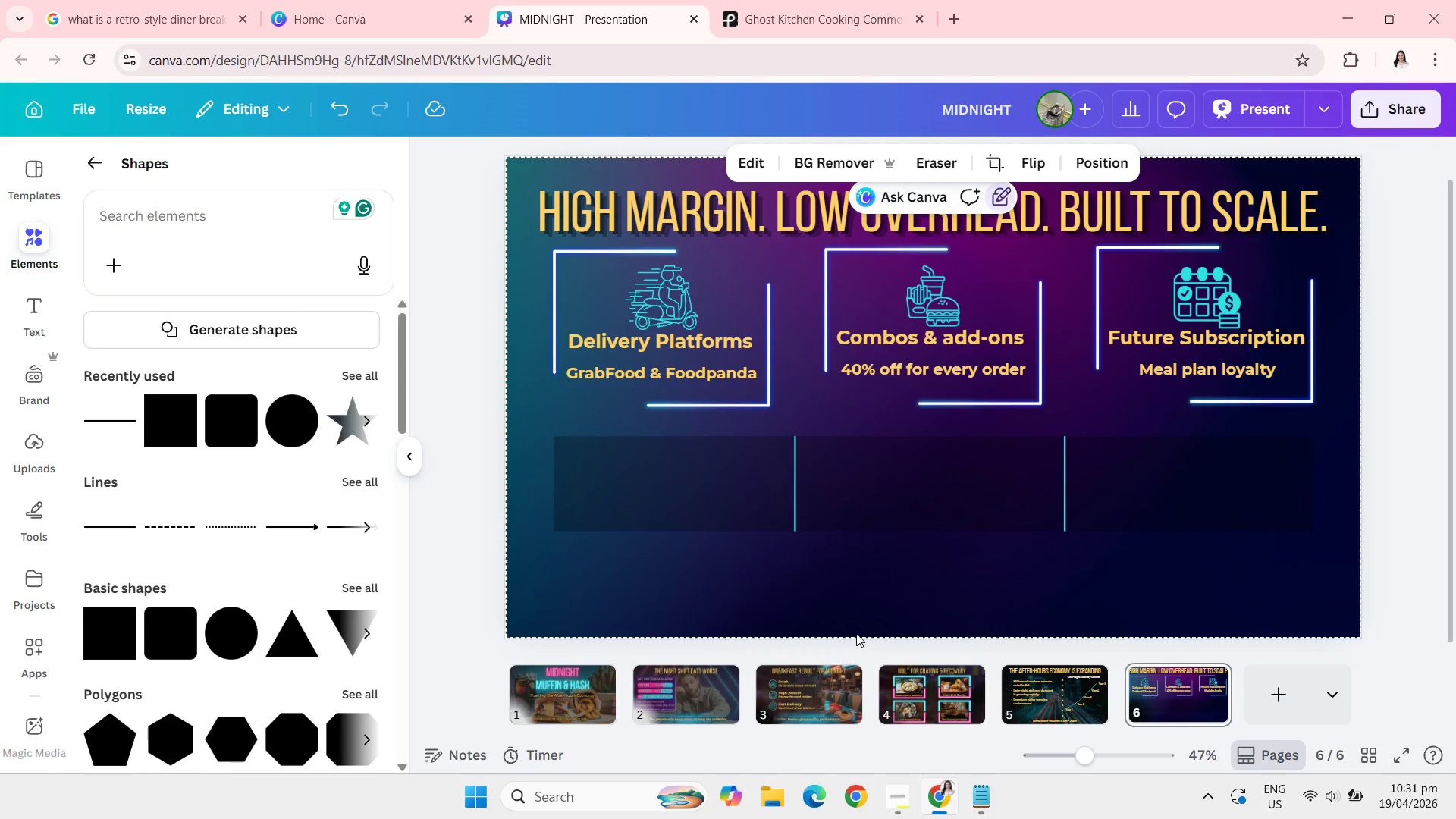 
wait(10.42)
 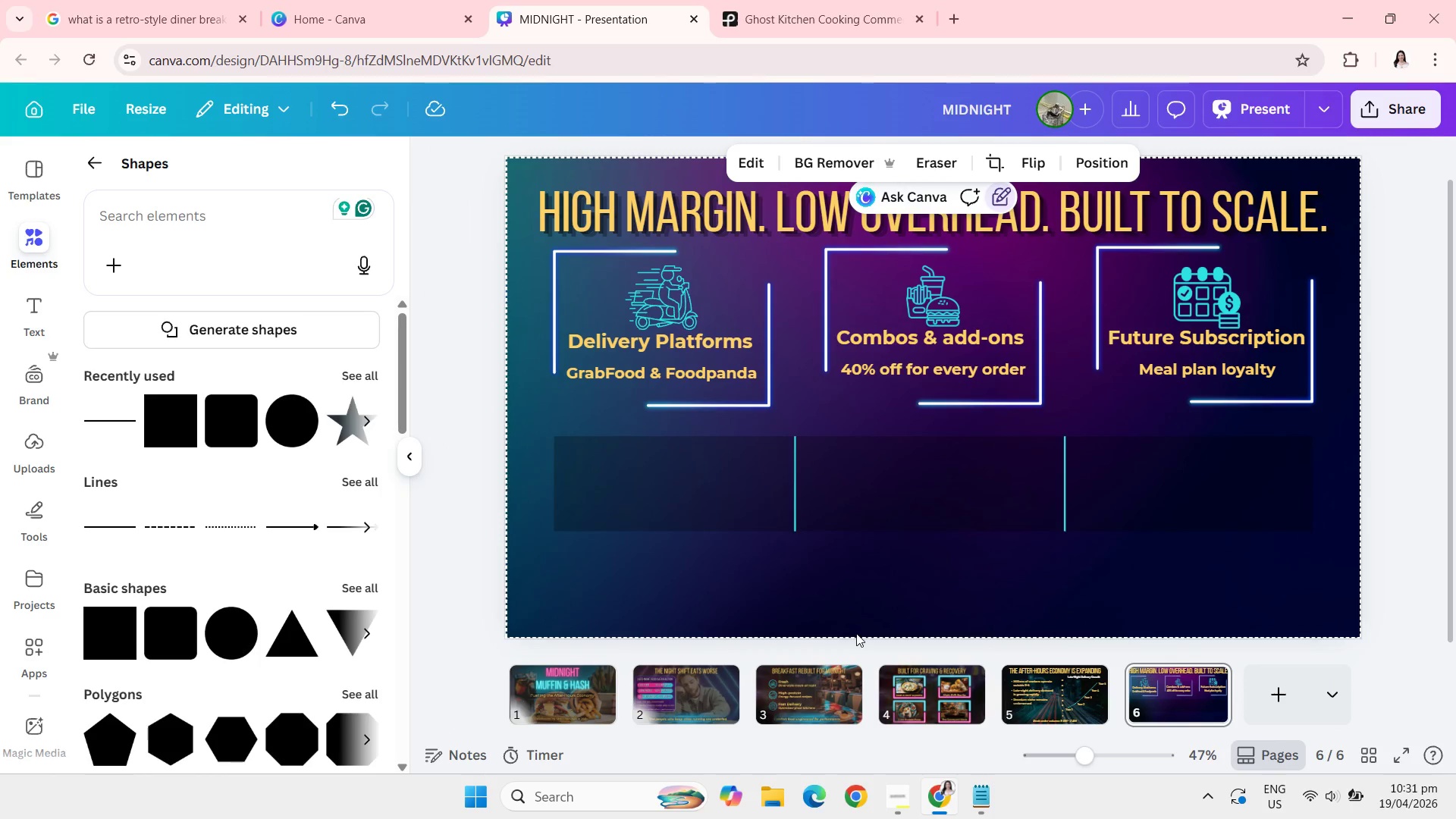 
left_click([585, 337])
 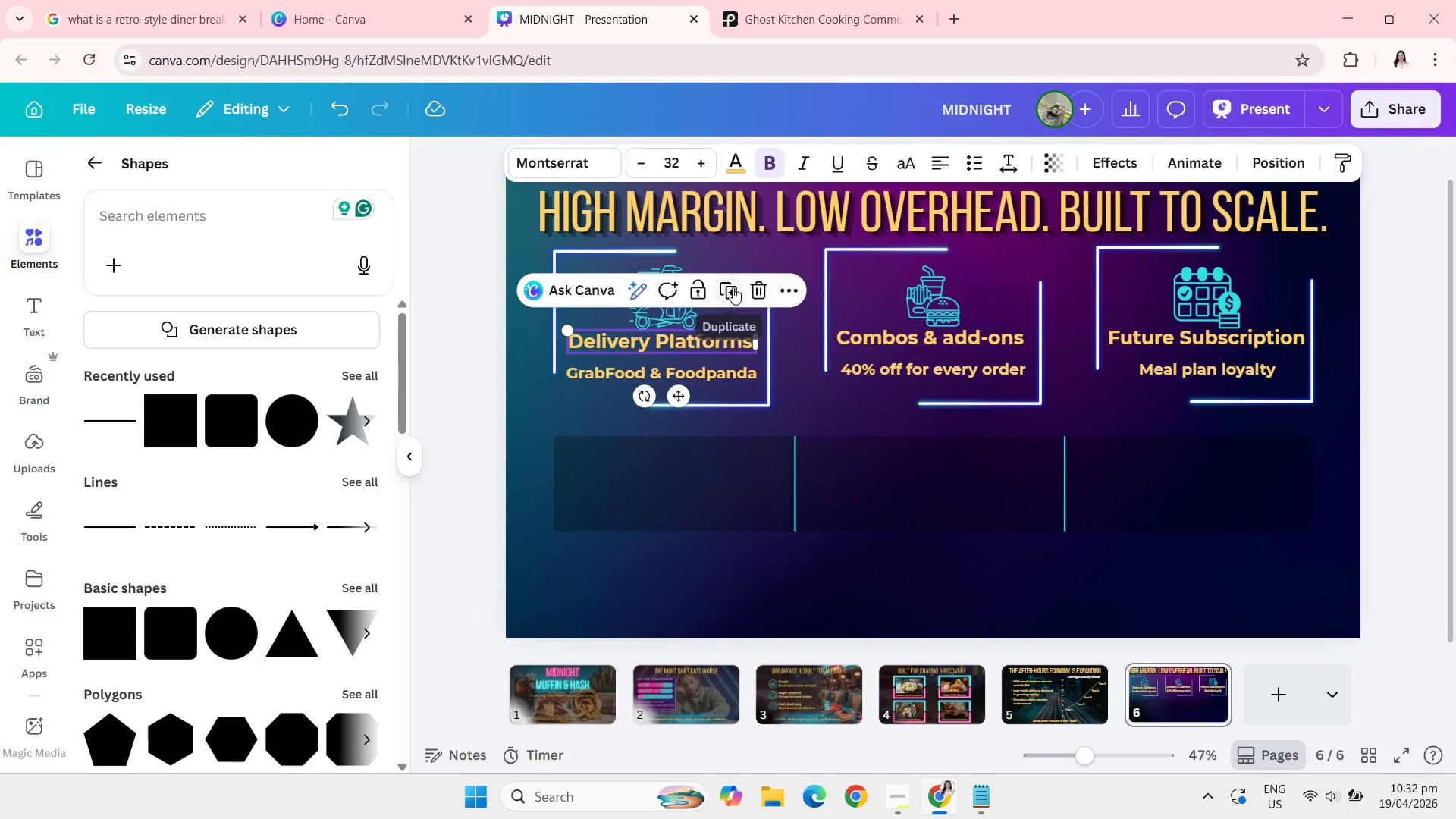 
left_click([729, 287])
 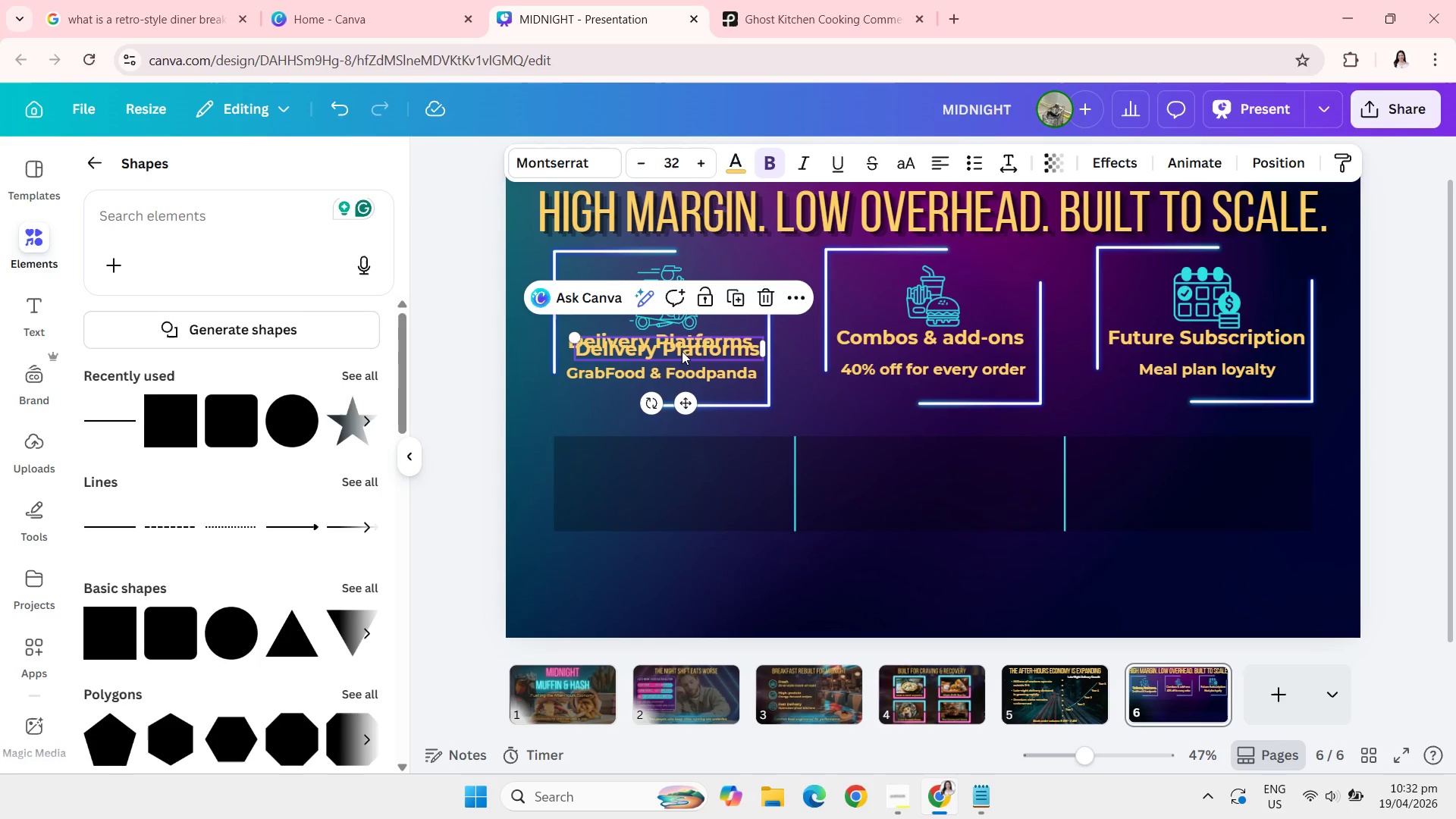 
left_click_drag(start_coordinate=[682, 351], to_coordinate=[689, 462])
 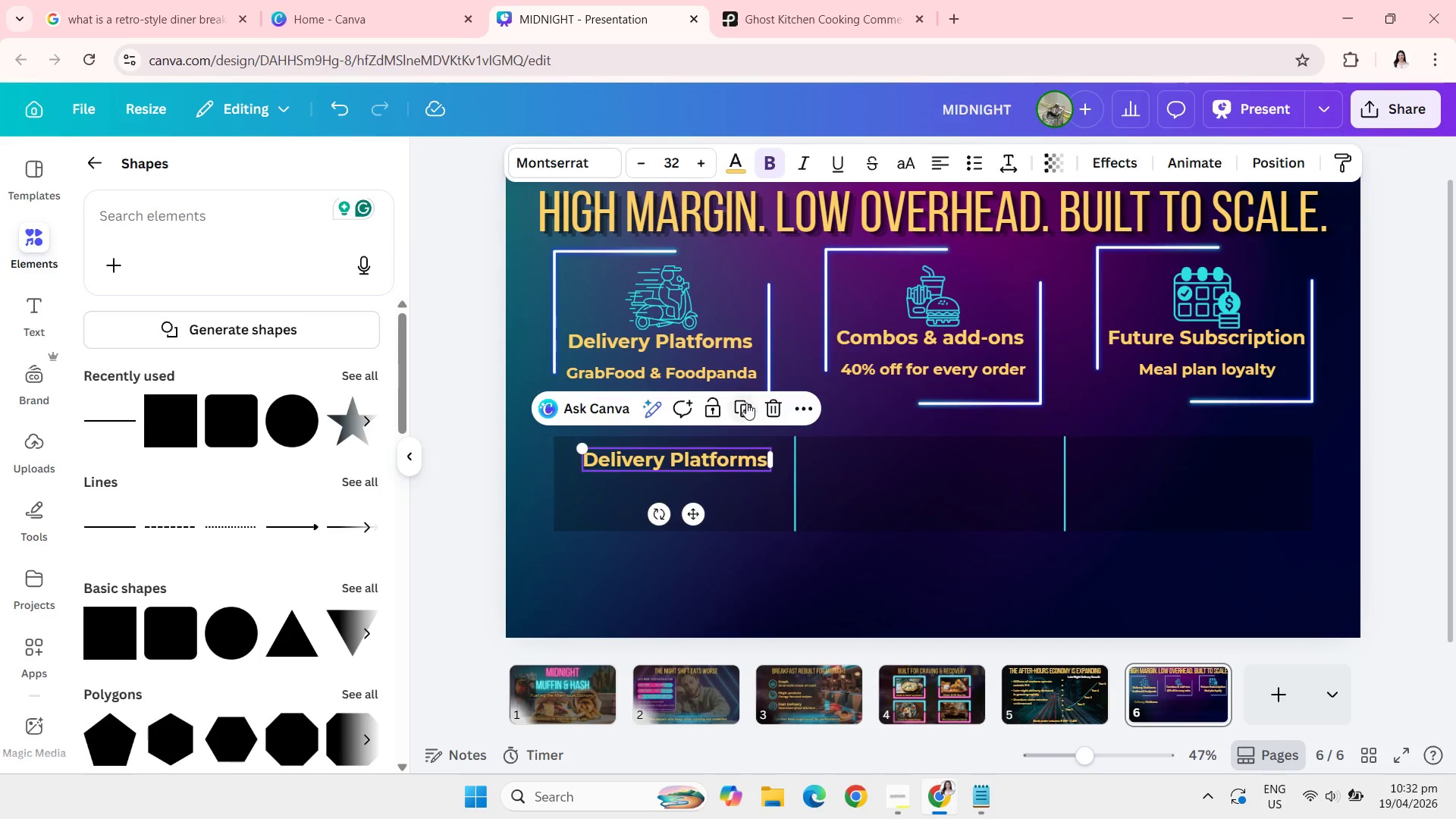 
left_click([740, 406])
 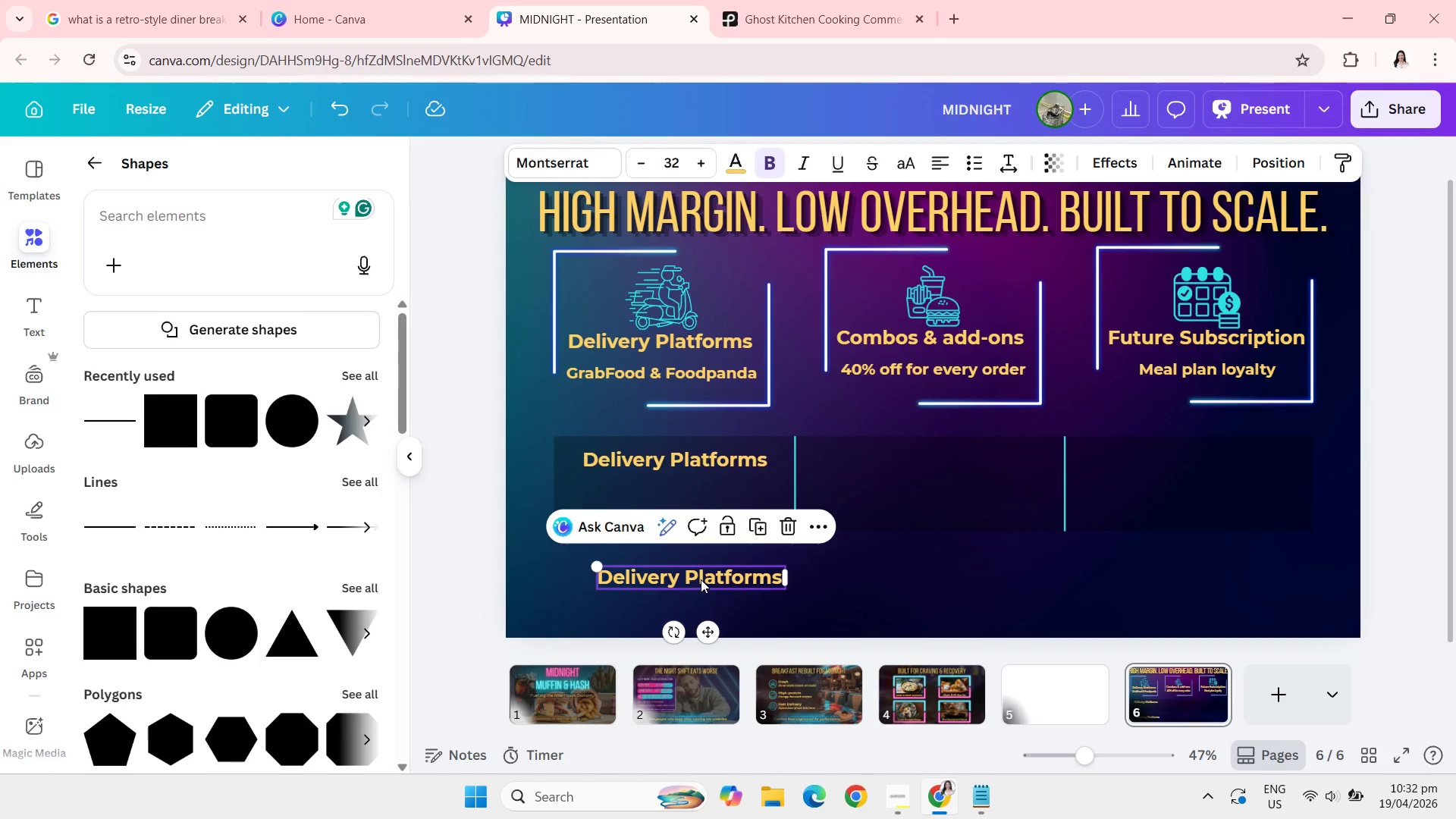 
left_click_drag(start_coordinate=[699, 577], to_coordinate=[940, 460])
 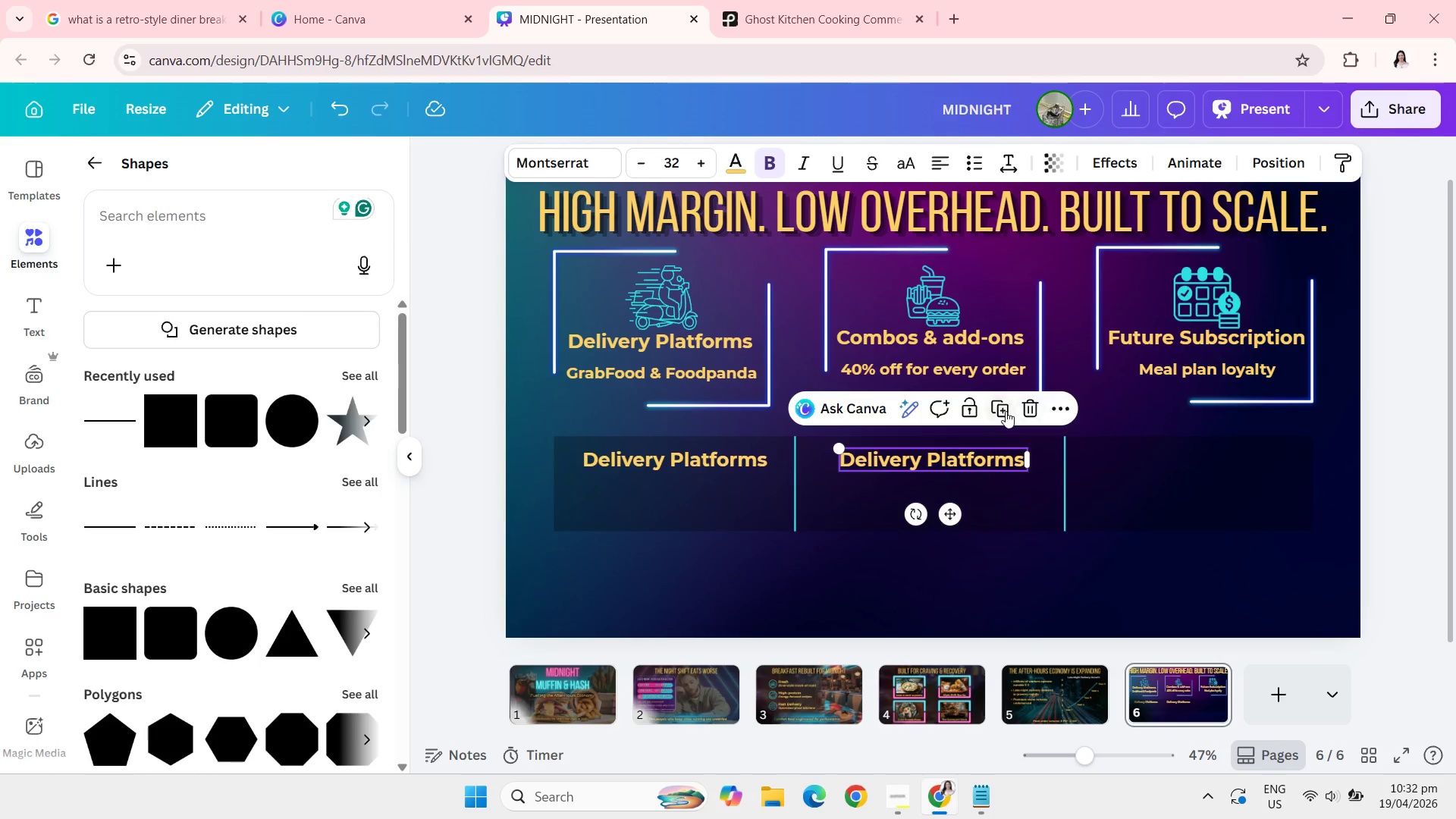 
left_click([1005, 411])
 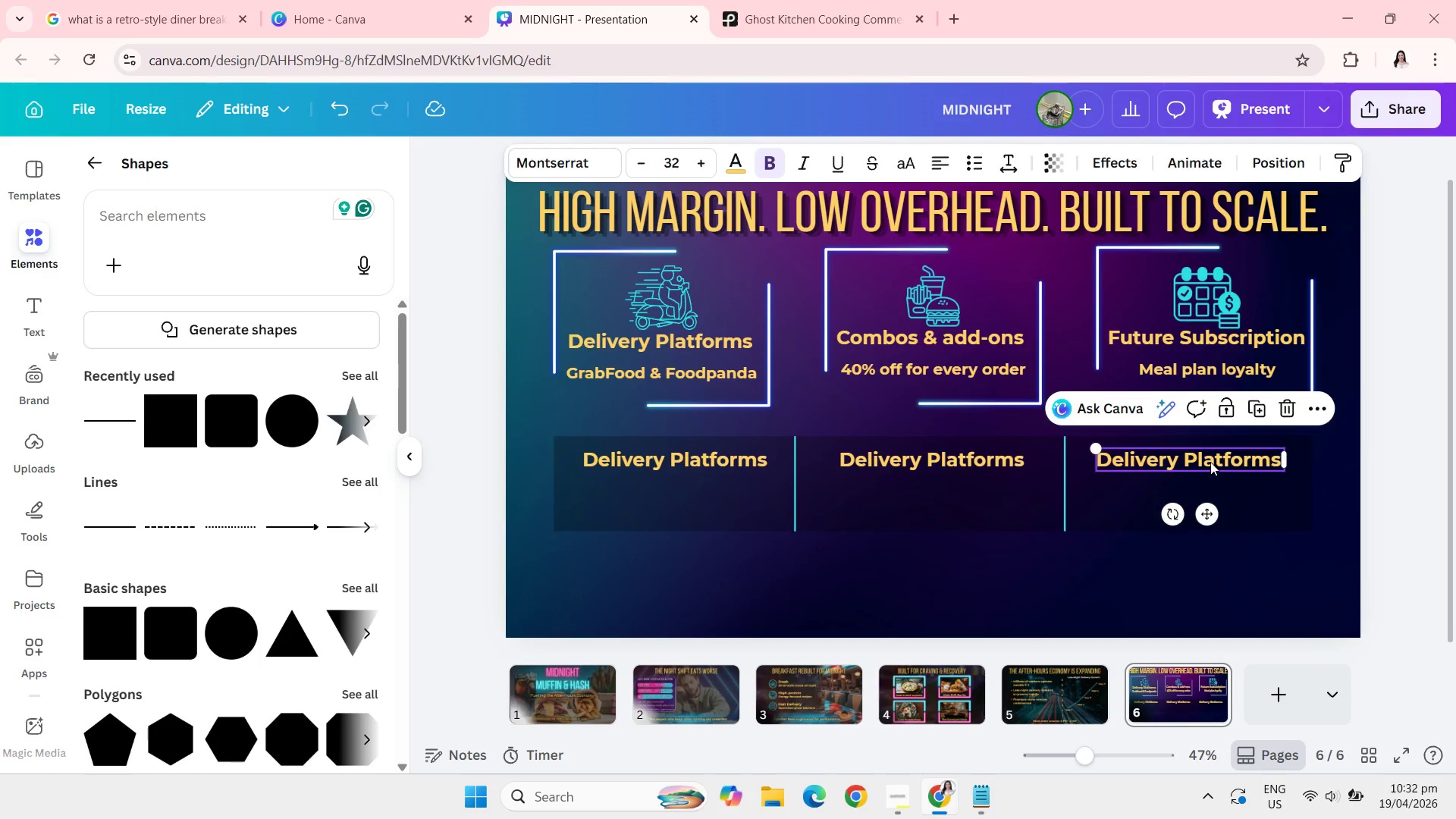 
left_click([893, 581])
 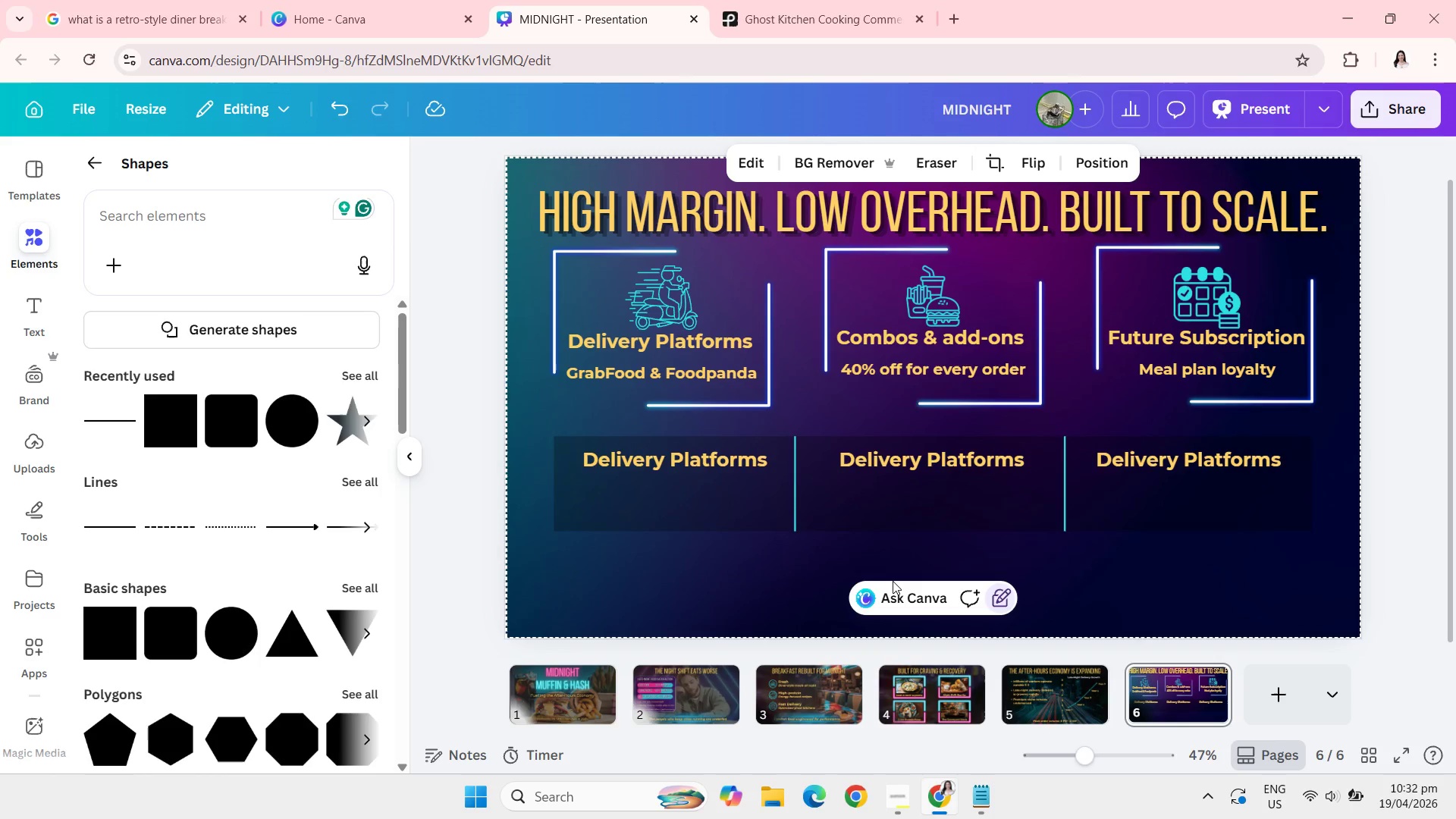 
wait(22.41)
 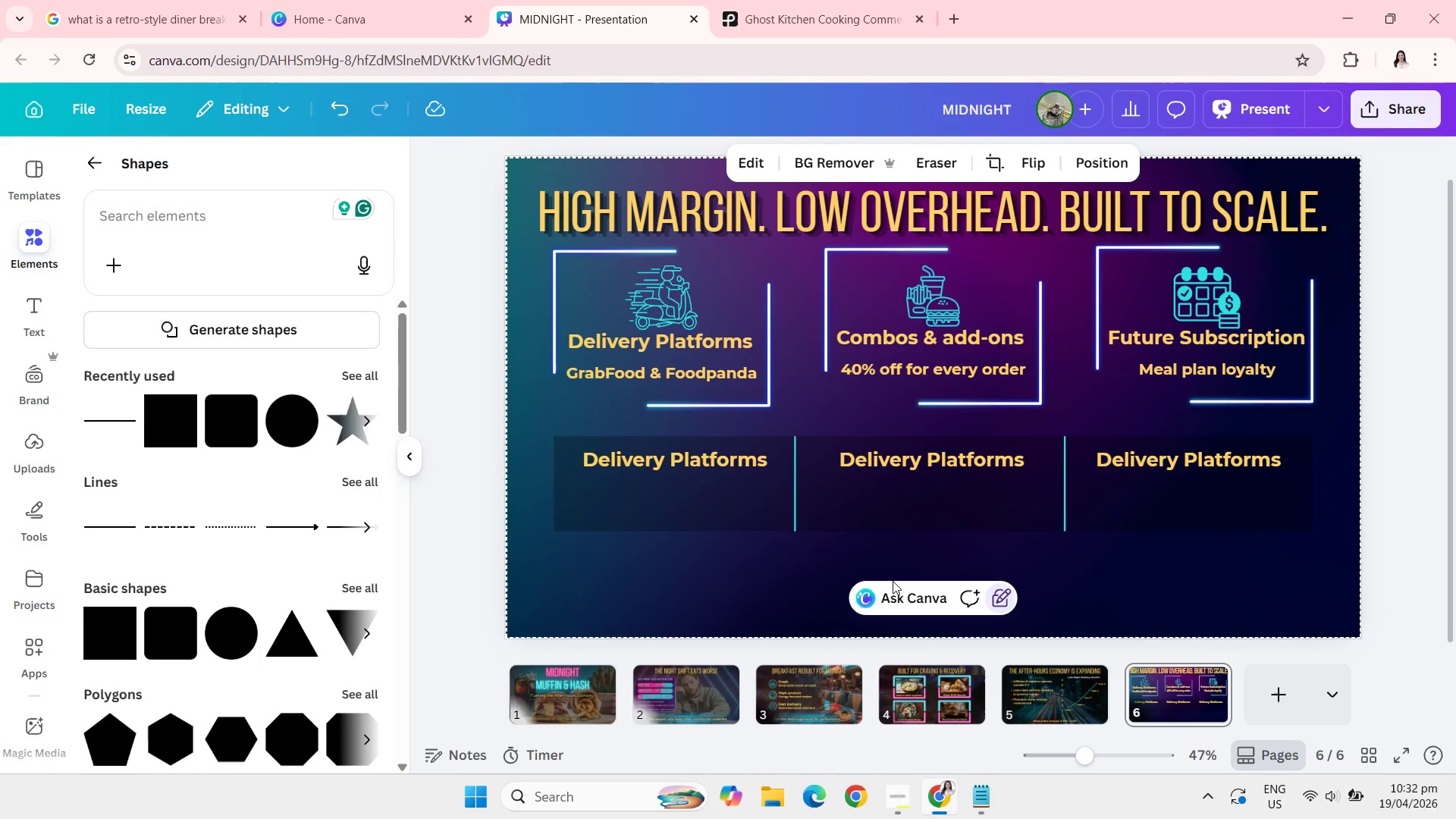 
left_click([715, 449])
 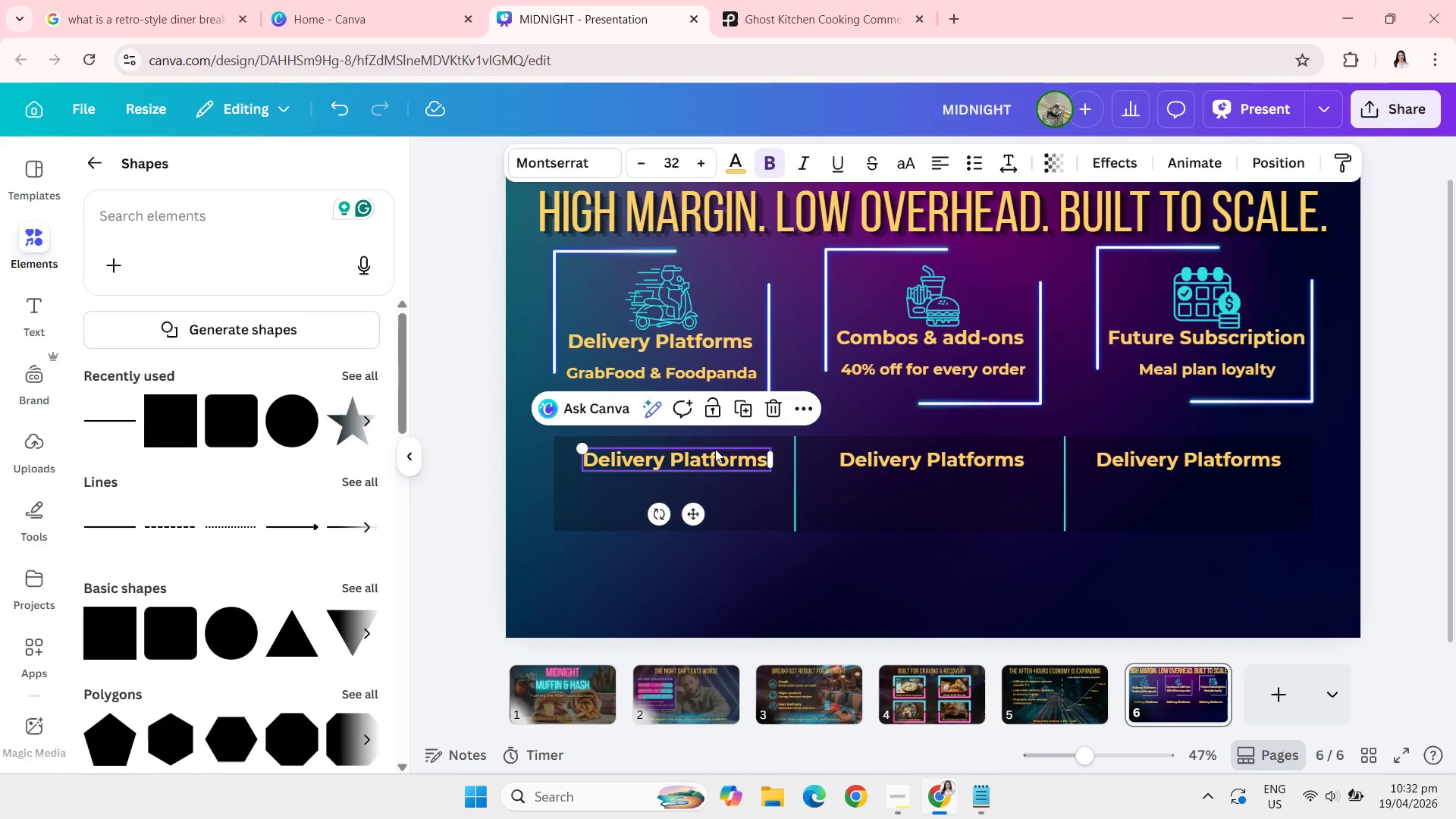 
left_click([715, 449])
 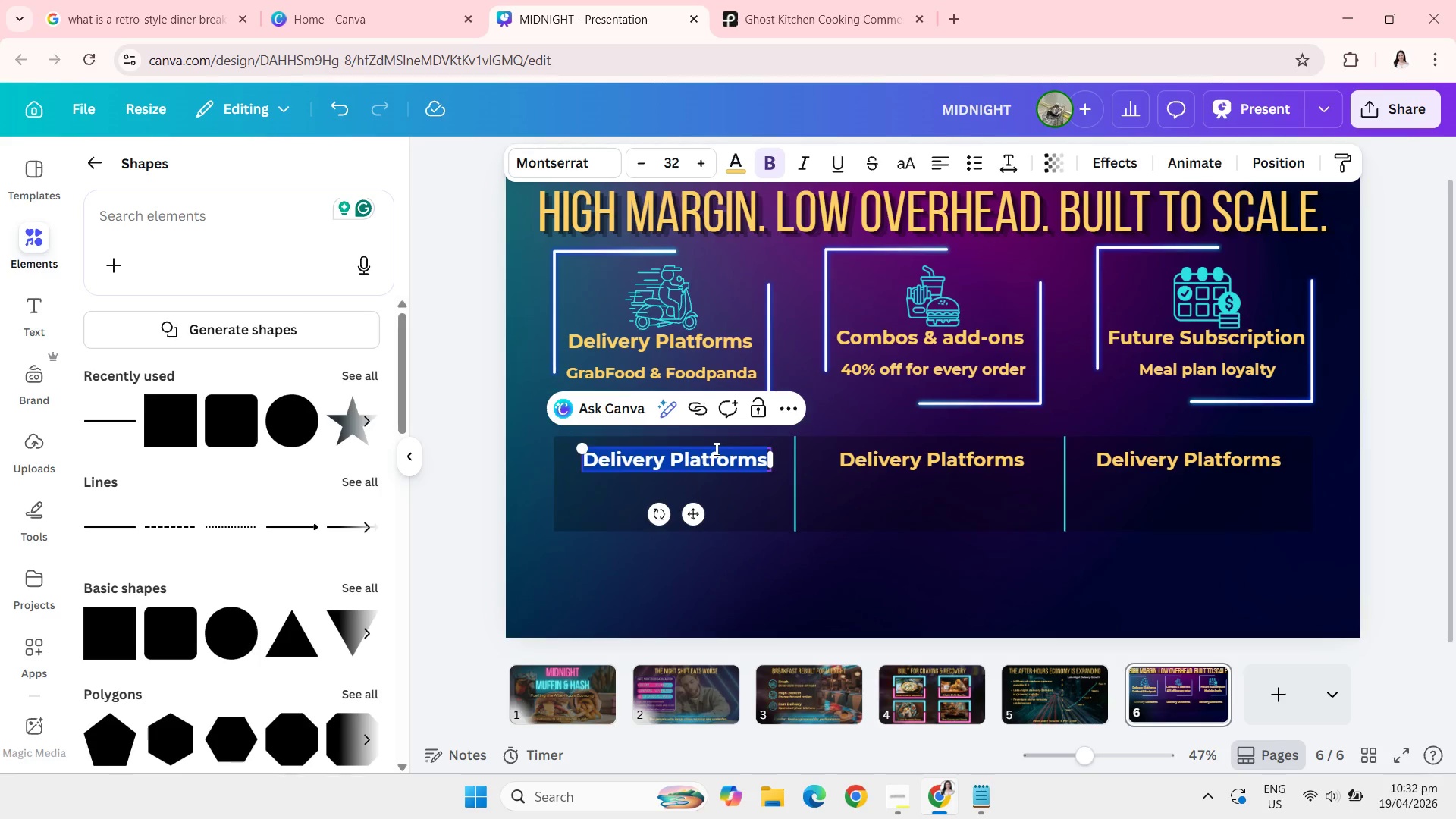 
type(Avg. Order Value:)
 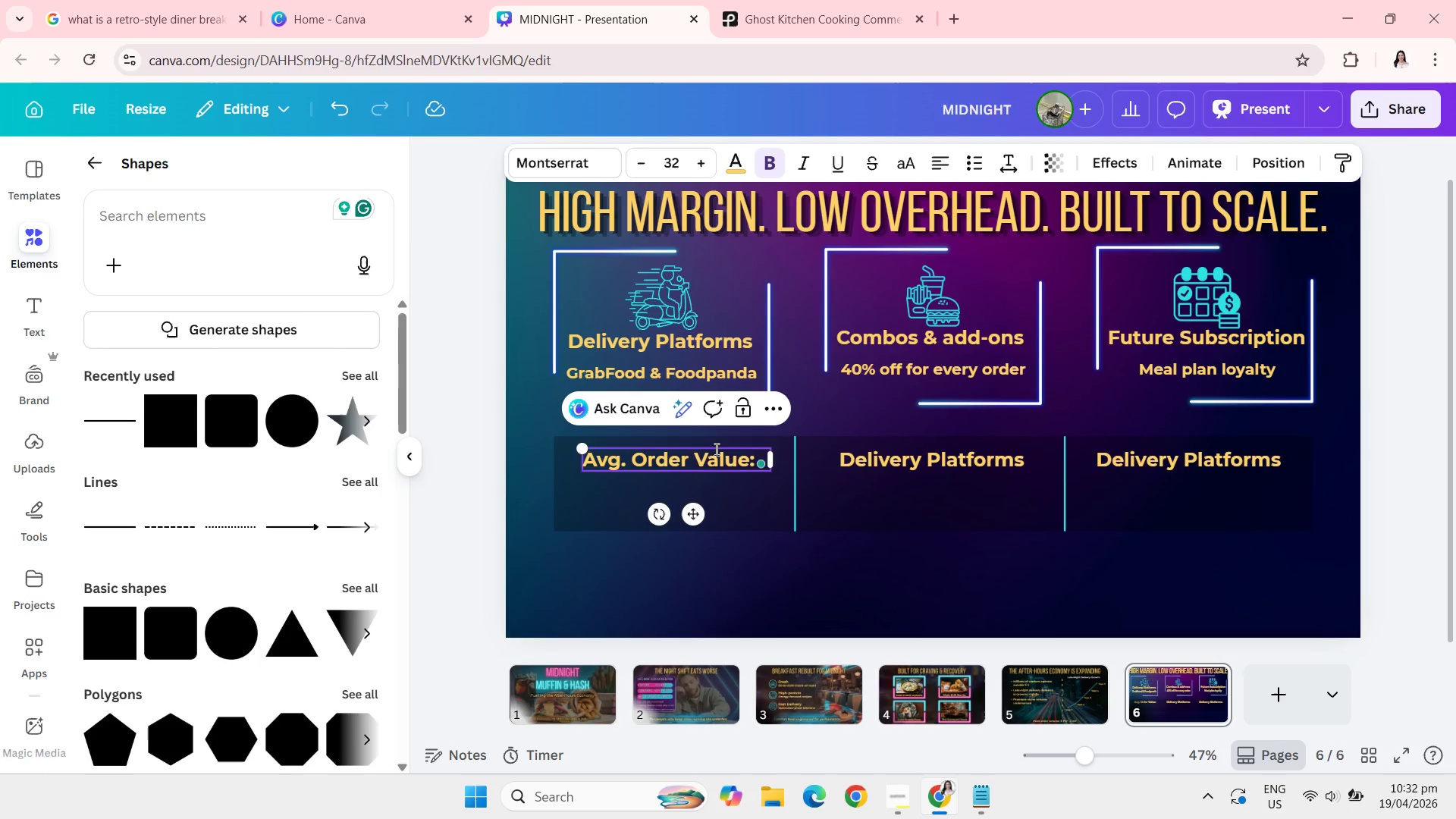 
left_click([779, 406])
 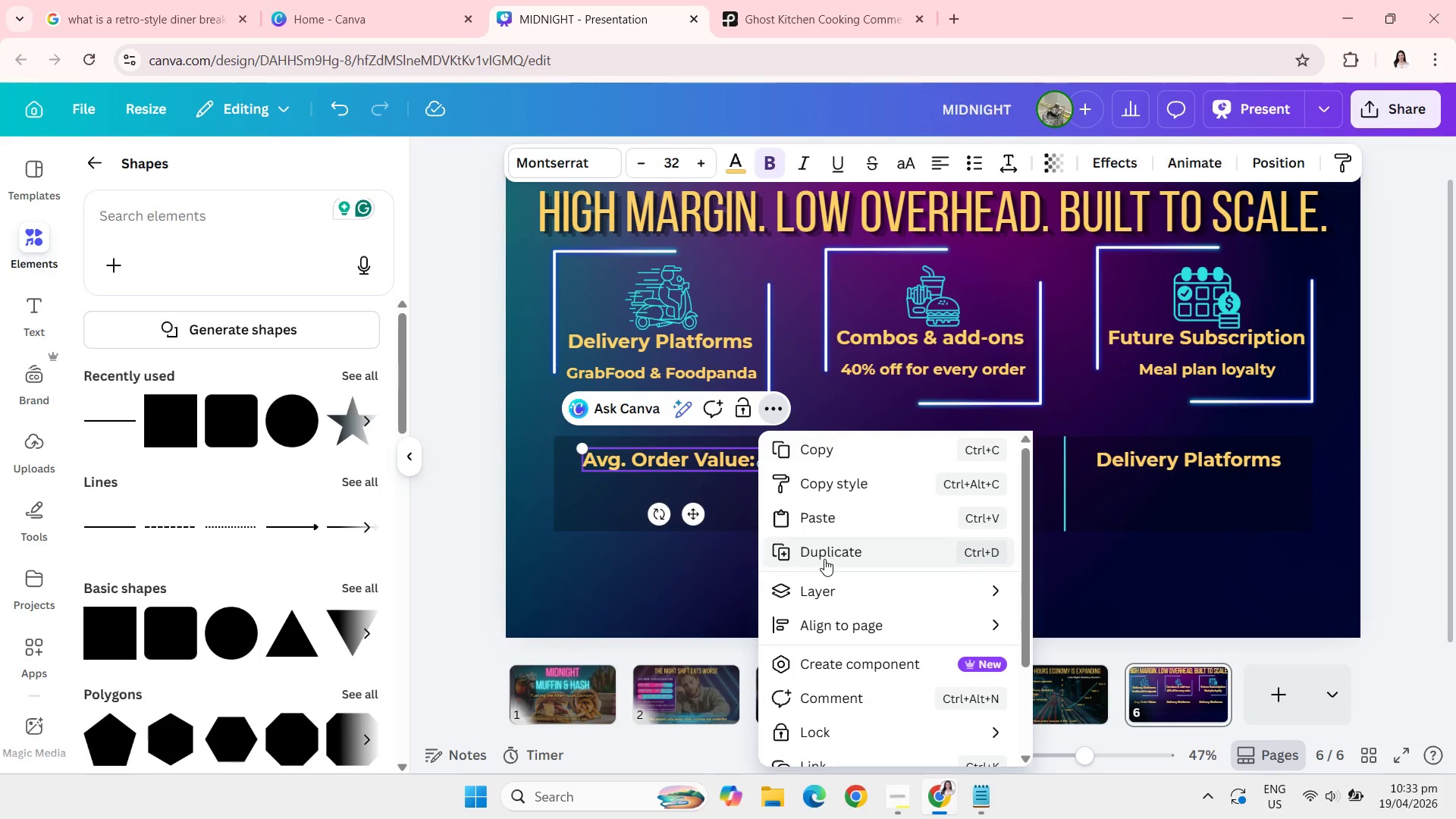 
left_click([834, 551])
 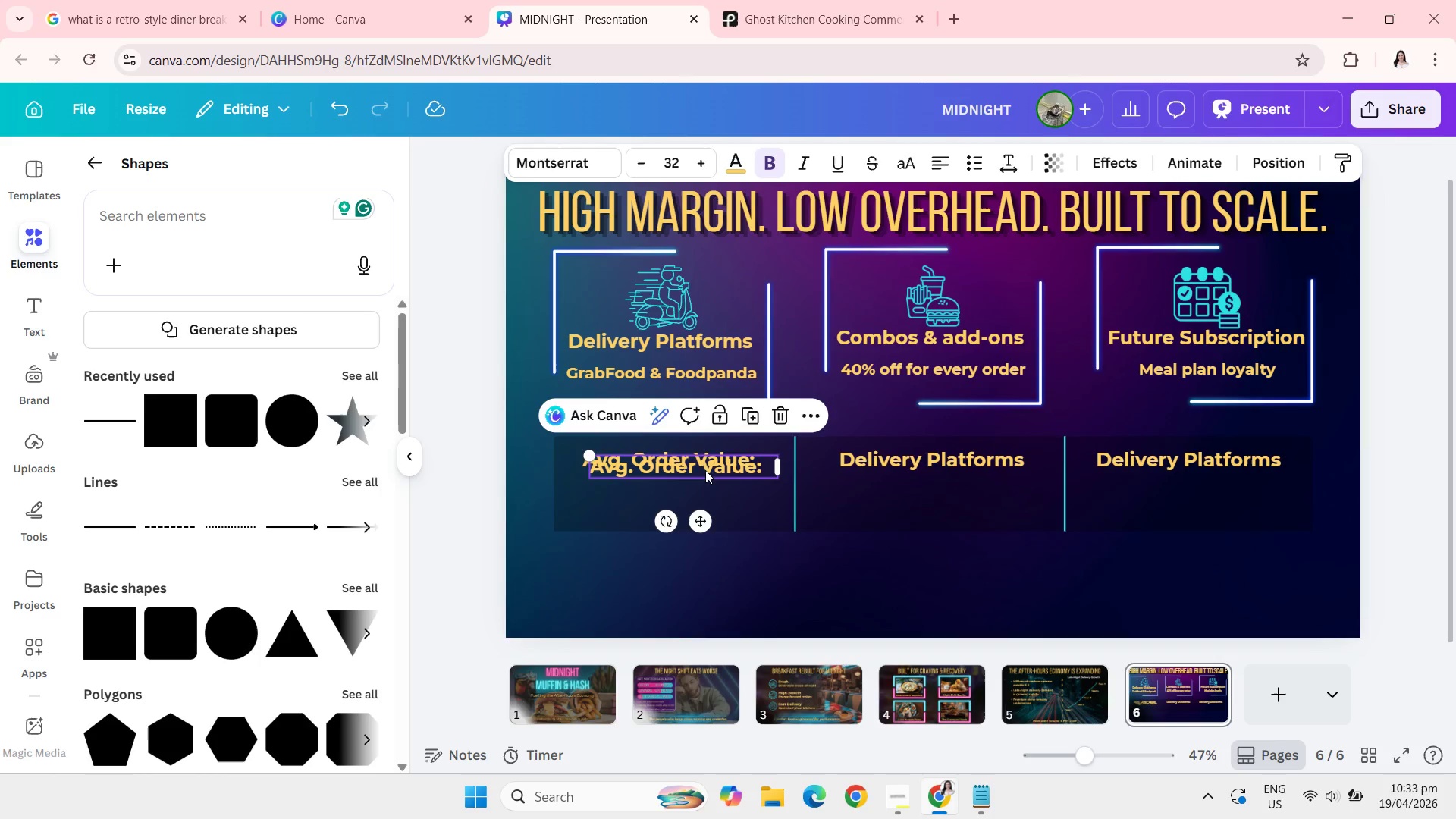 
left_click_drag(start_coordinate=[705, 470], to_coordinate=[695, 501])
 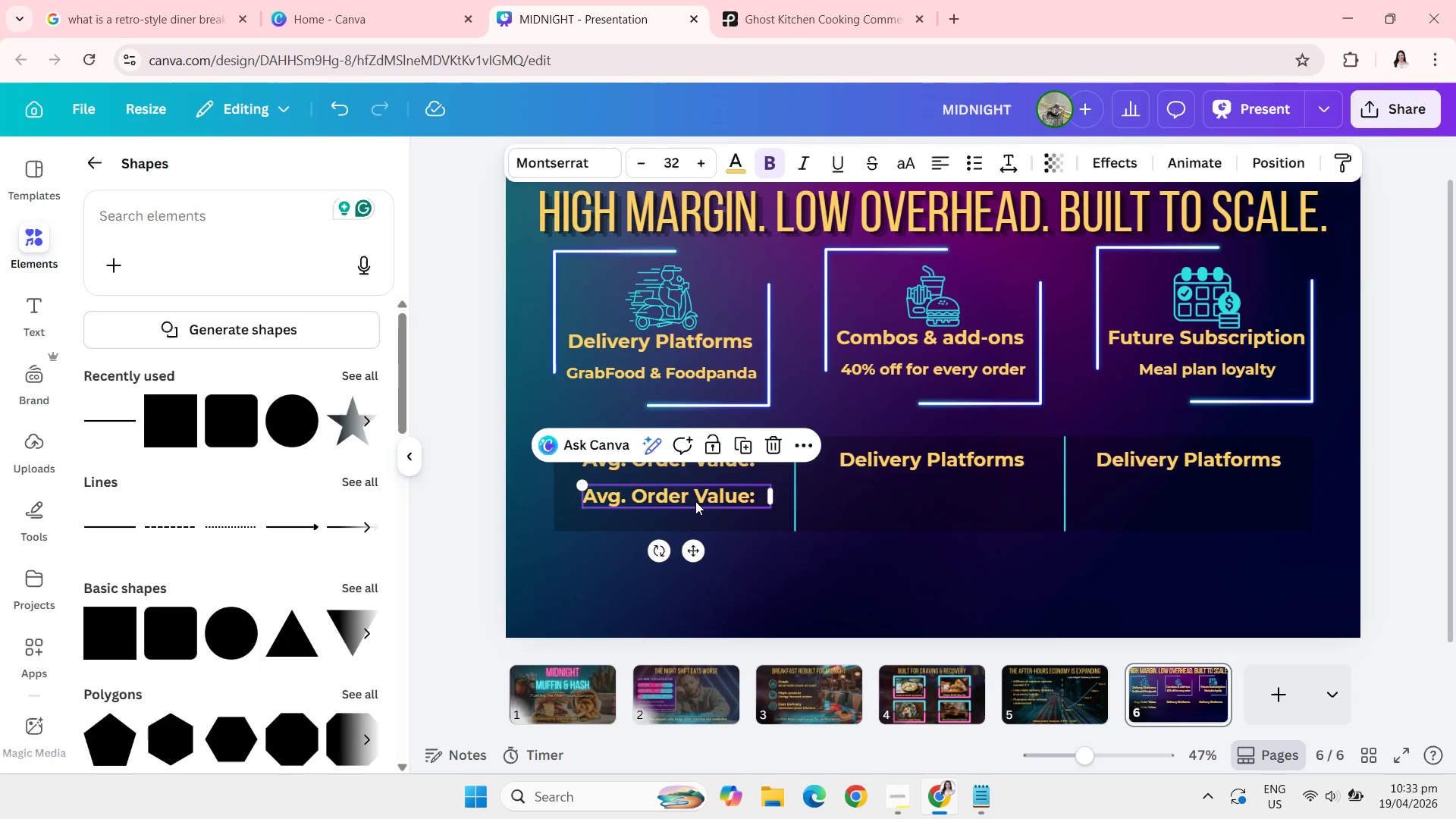 
left_click([695, 501])
 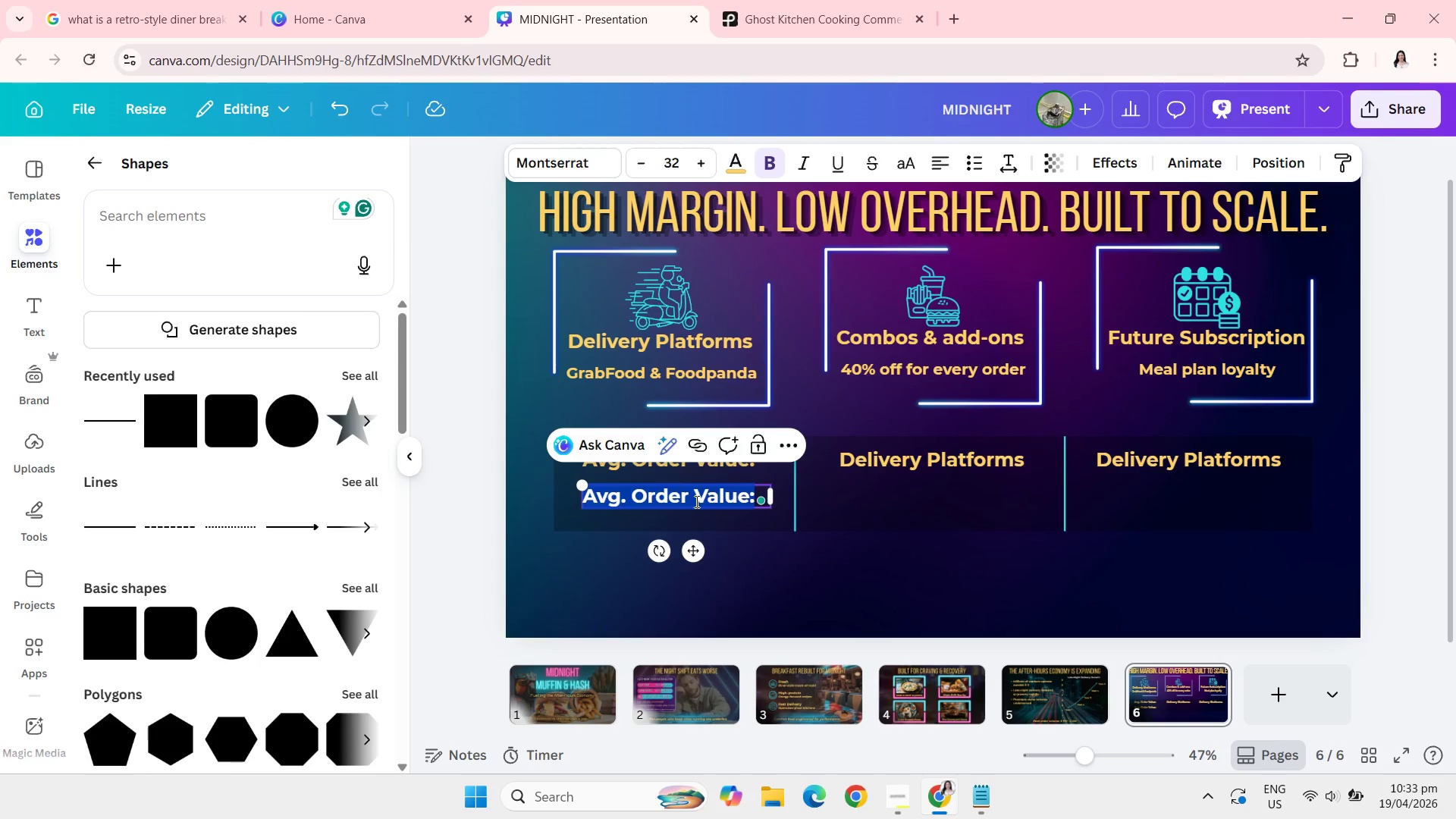 
wait(6.67)
 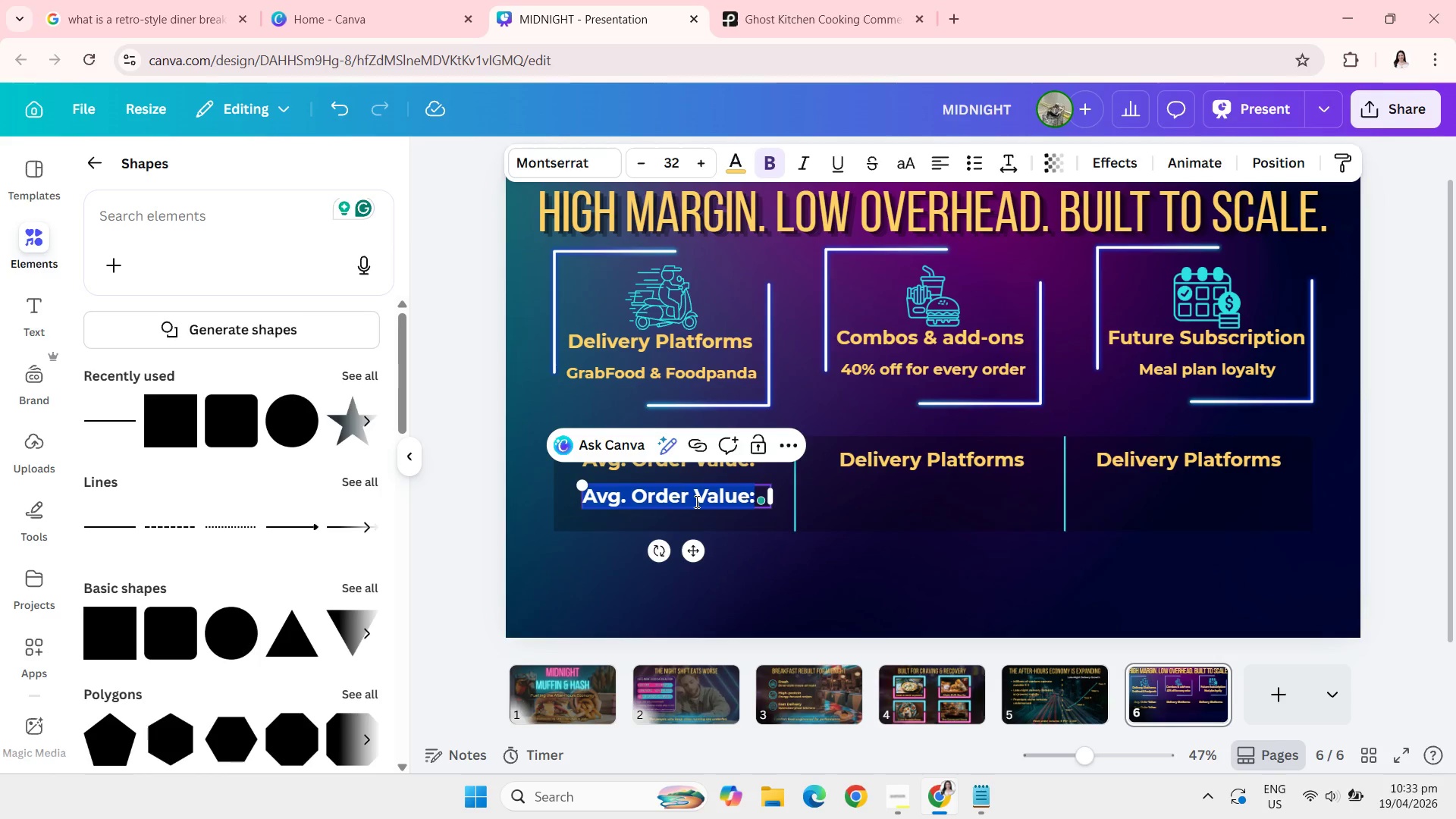 
key(Shift+4)
 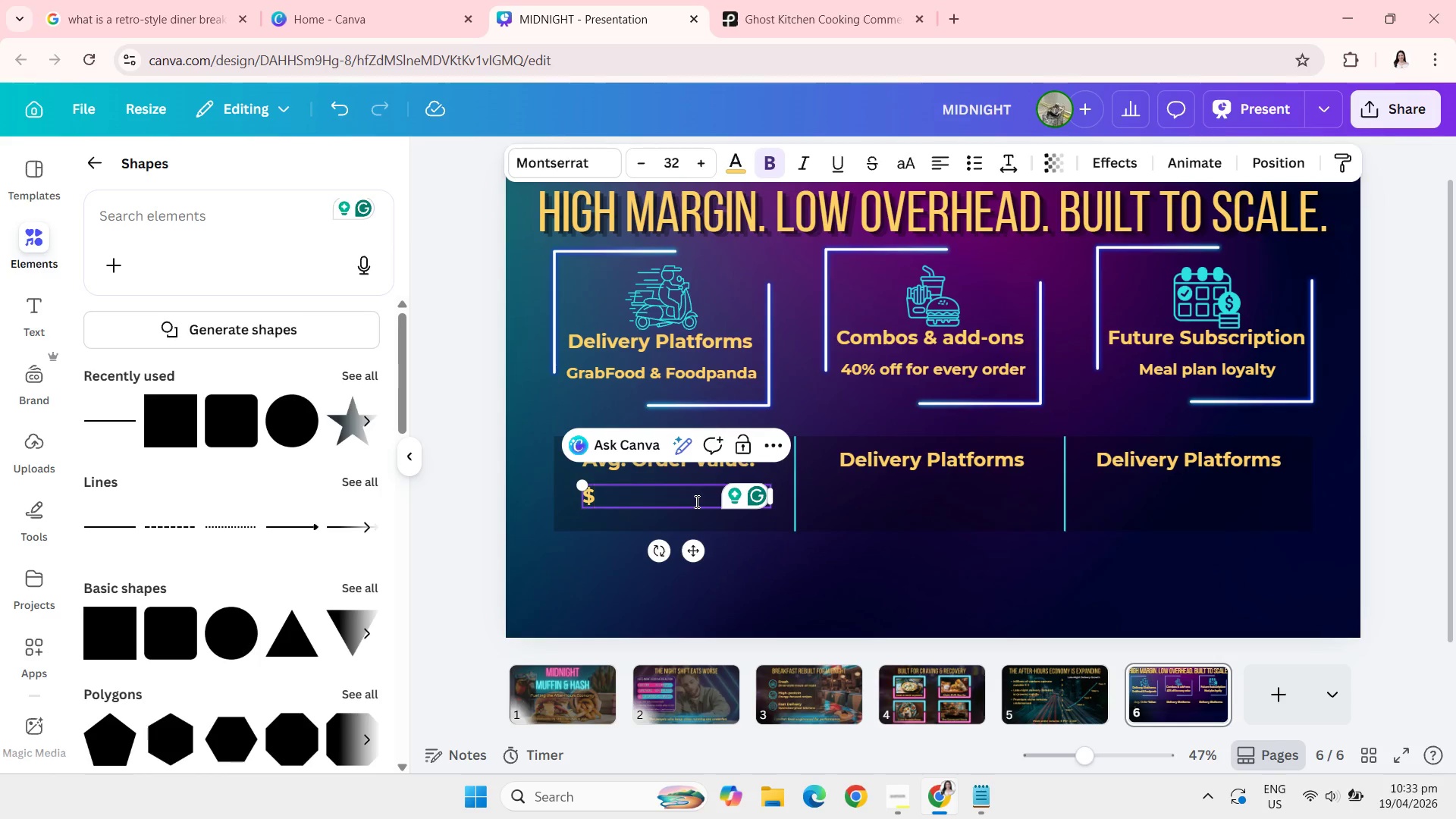 
type(220-$280)
 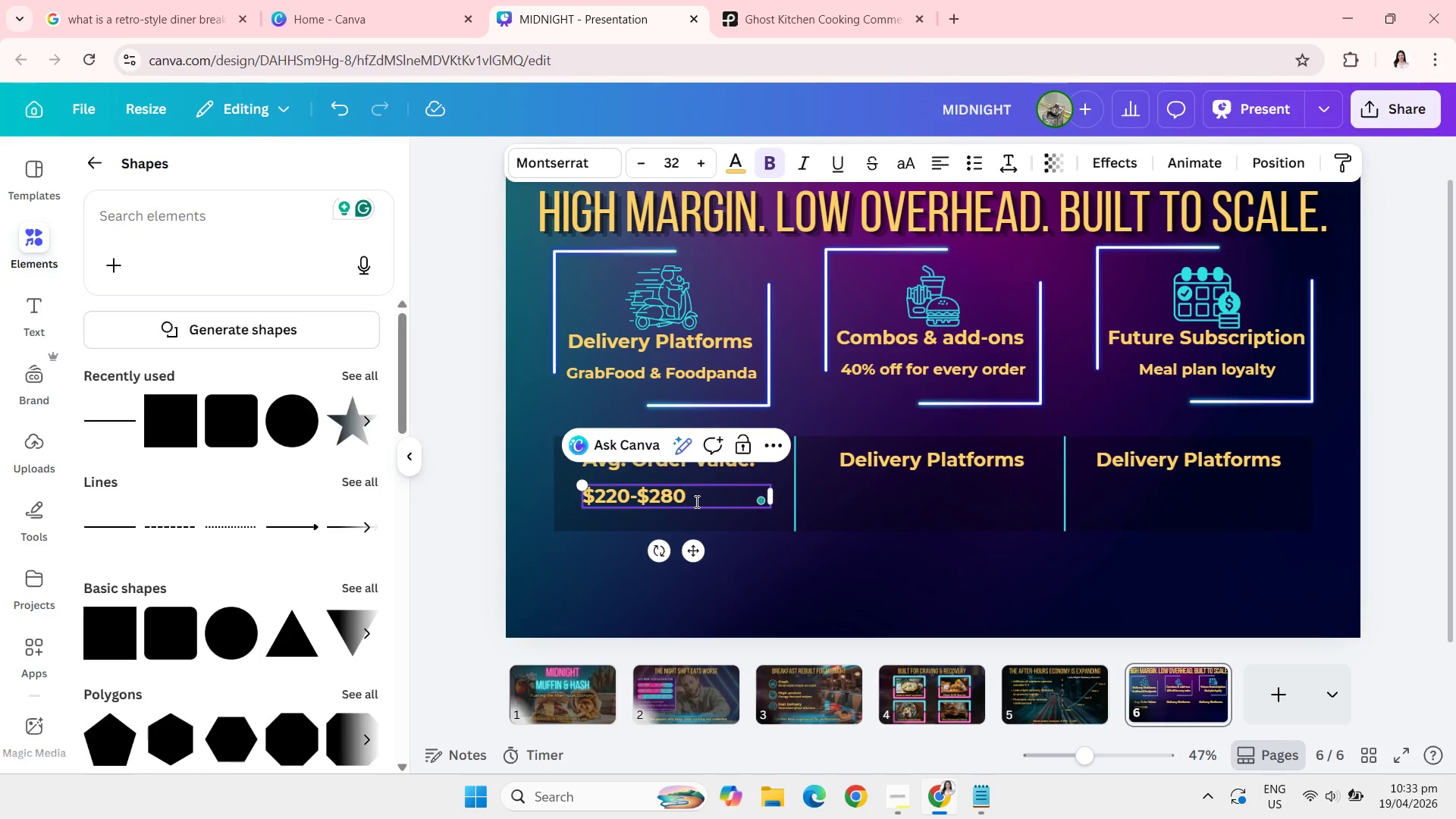 
left_click([927, 167])
 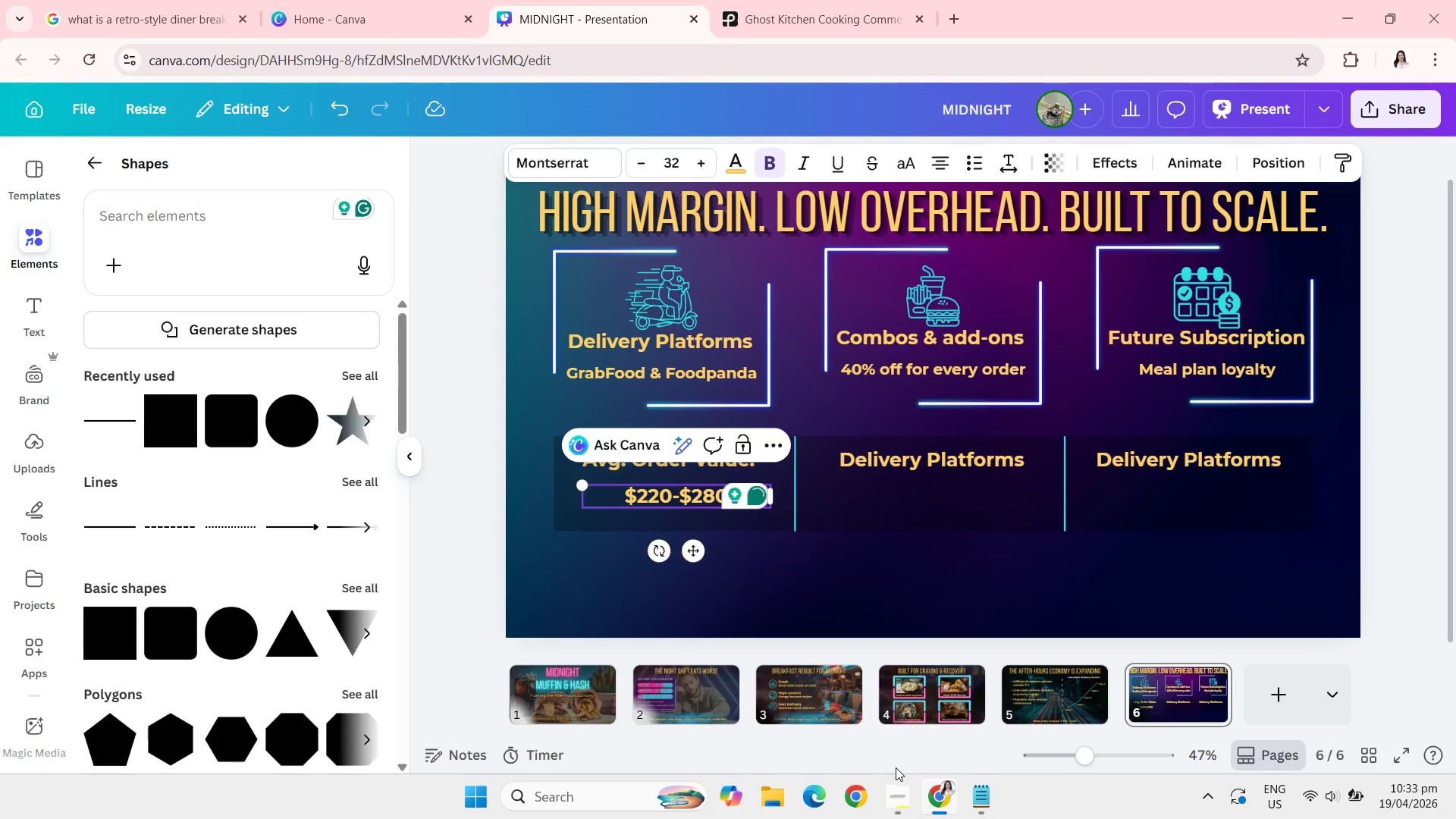 
left_click([894, 817])